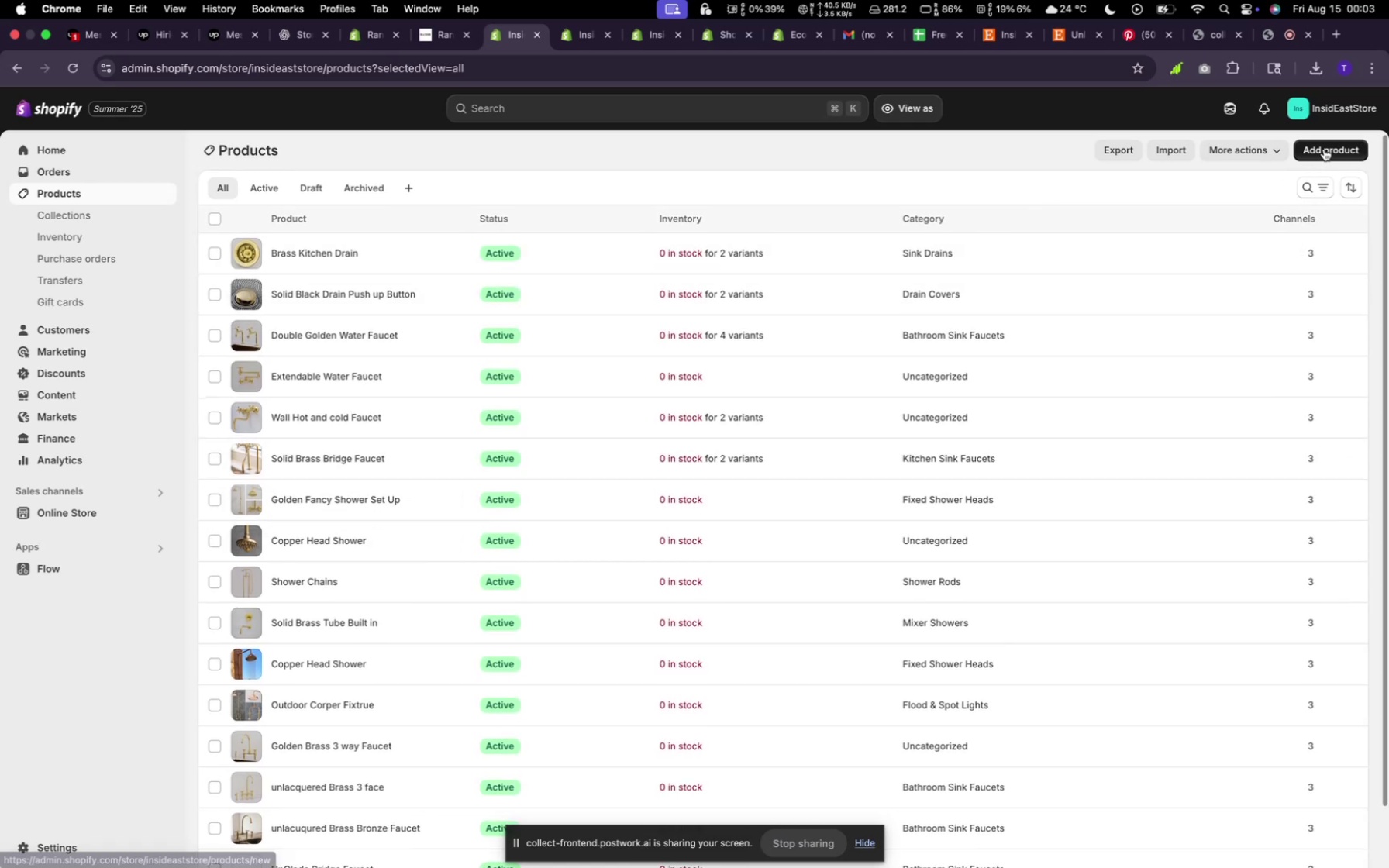 
left_click([1324, 149])
 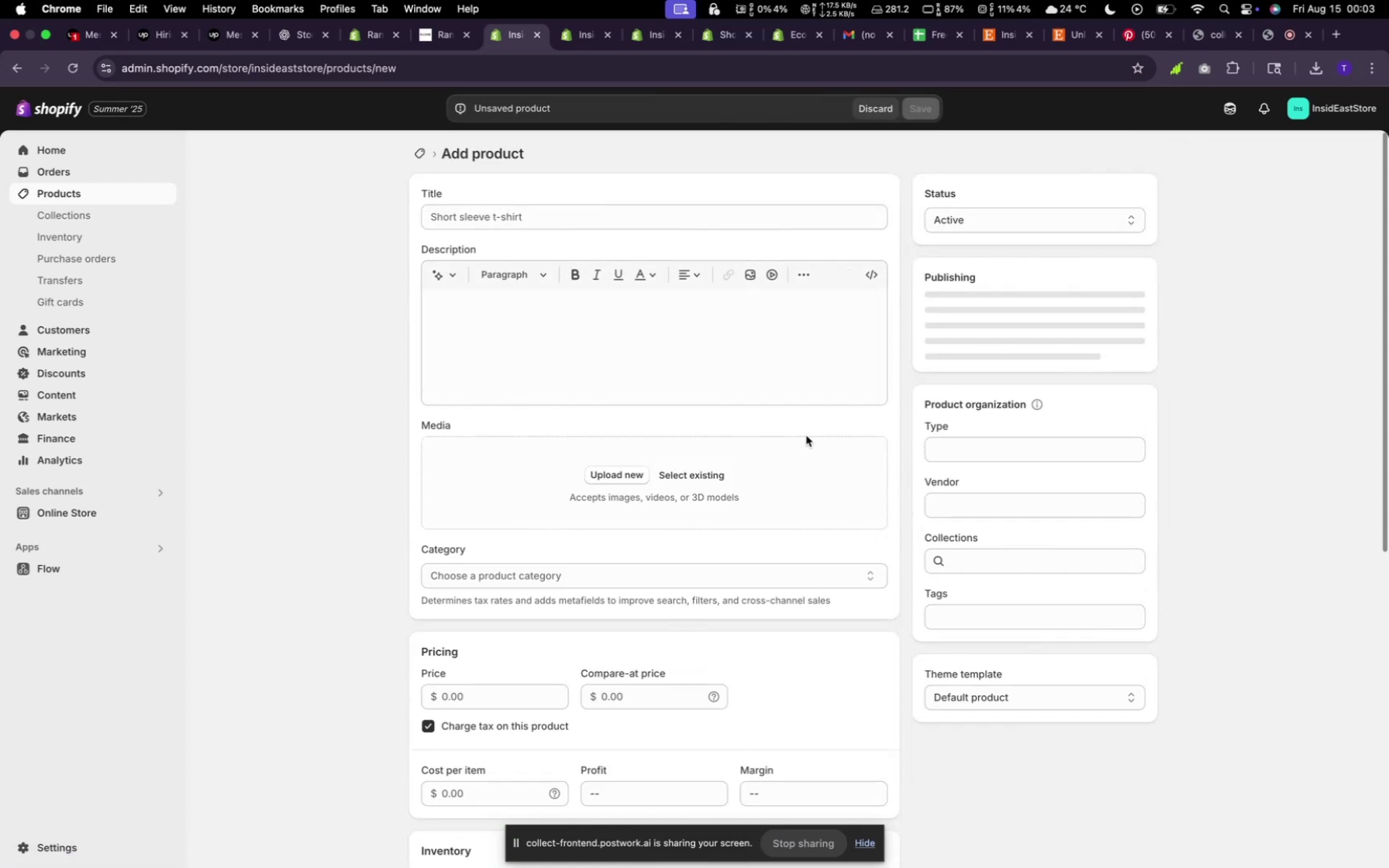 
left_click([694, 467])
 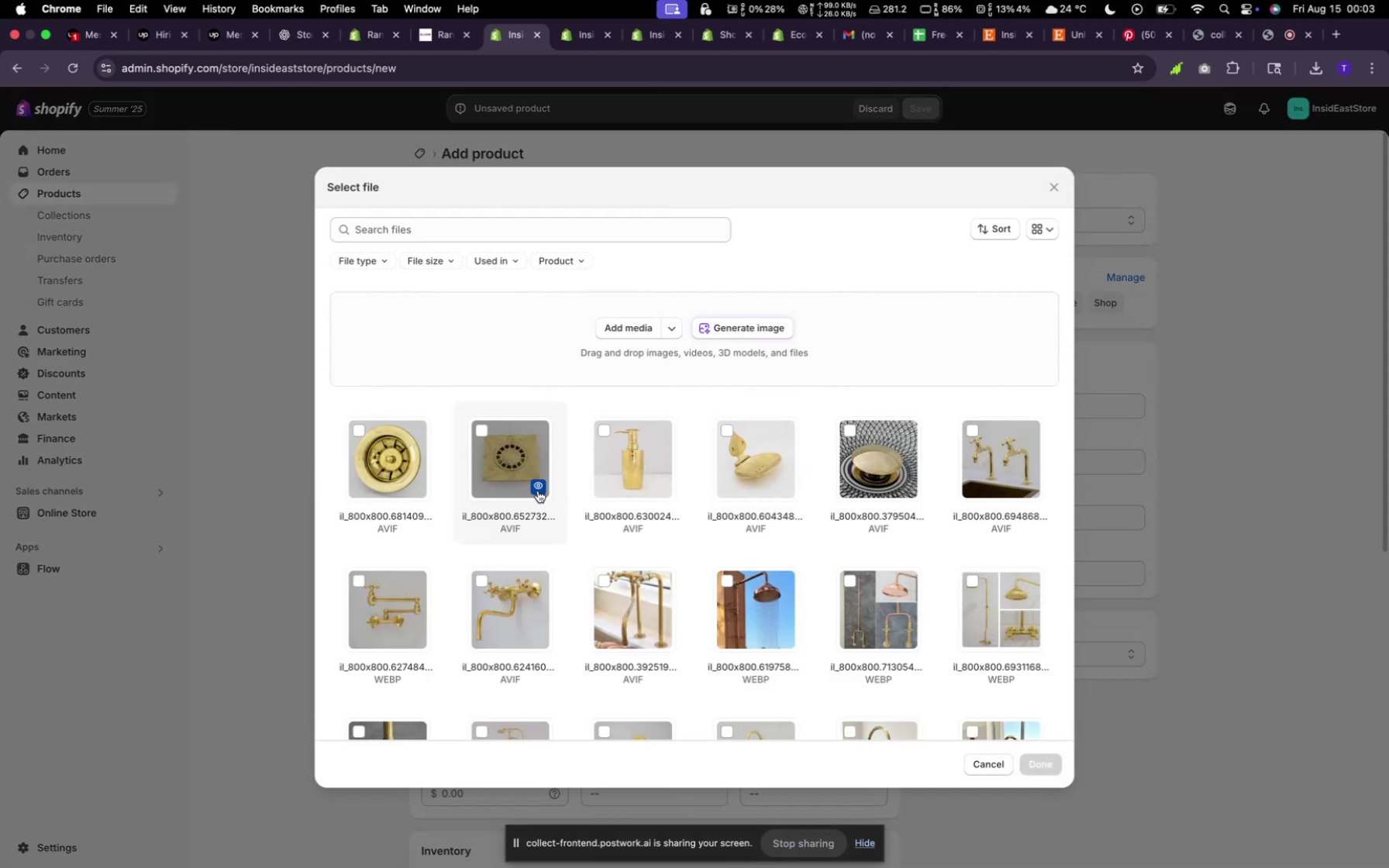 
left_click([652, 464])
 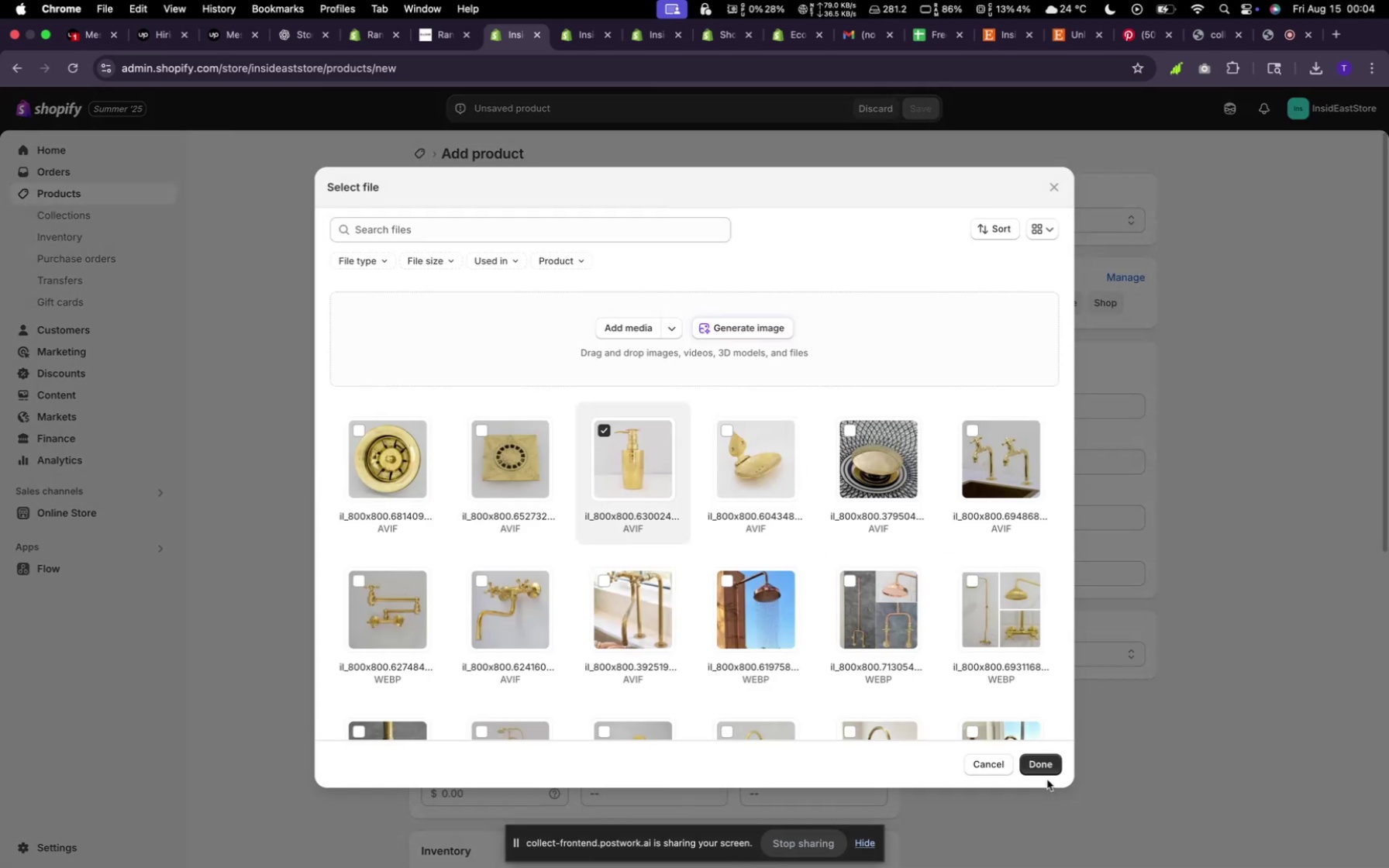 
left_click([1043, 769])
 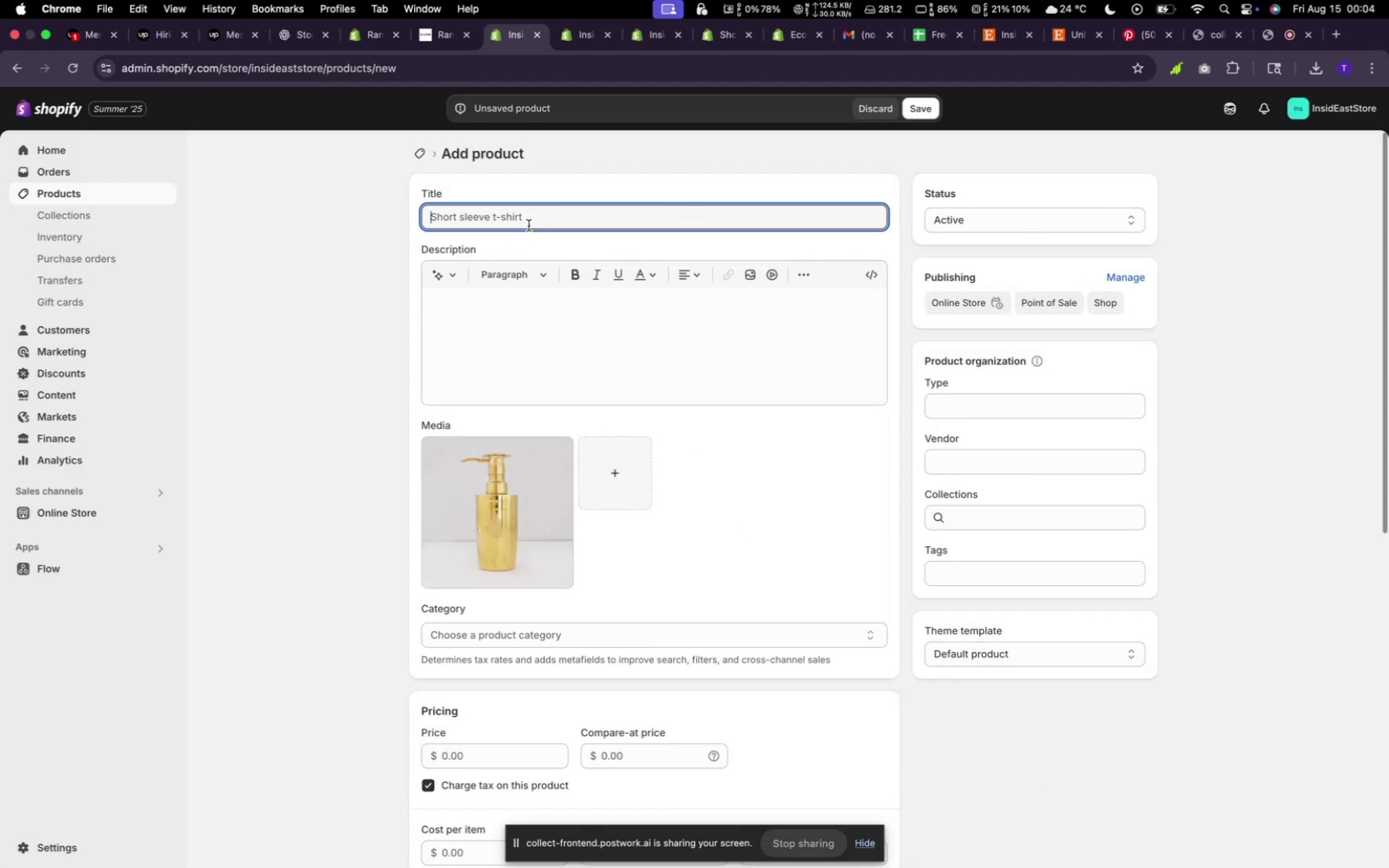 
hold_key(key=ShiftLeft, duration=1.02)
 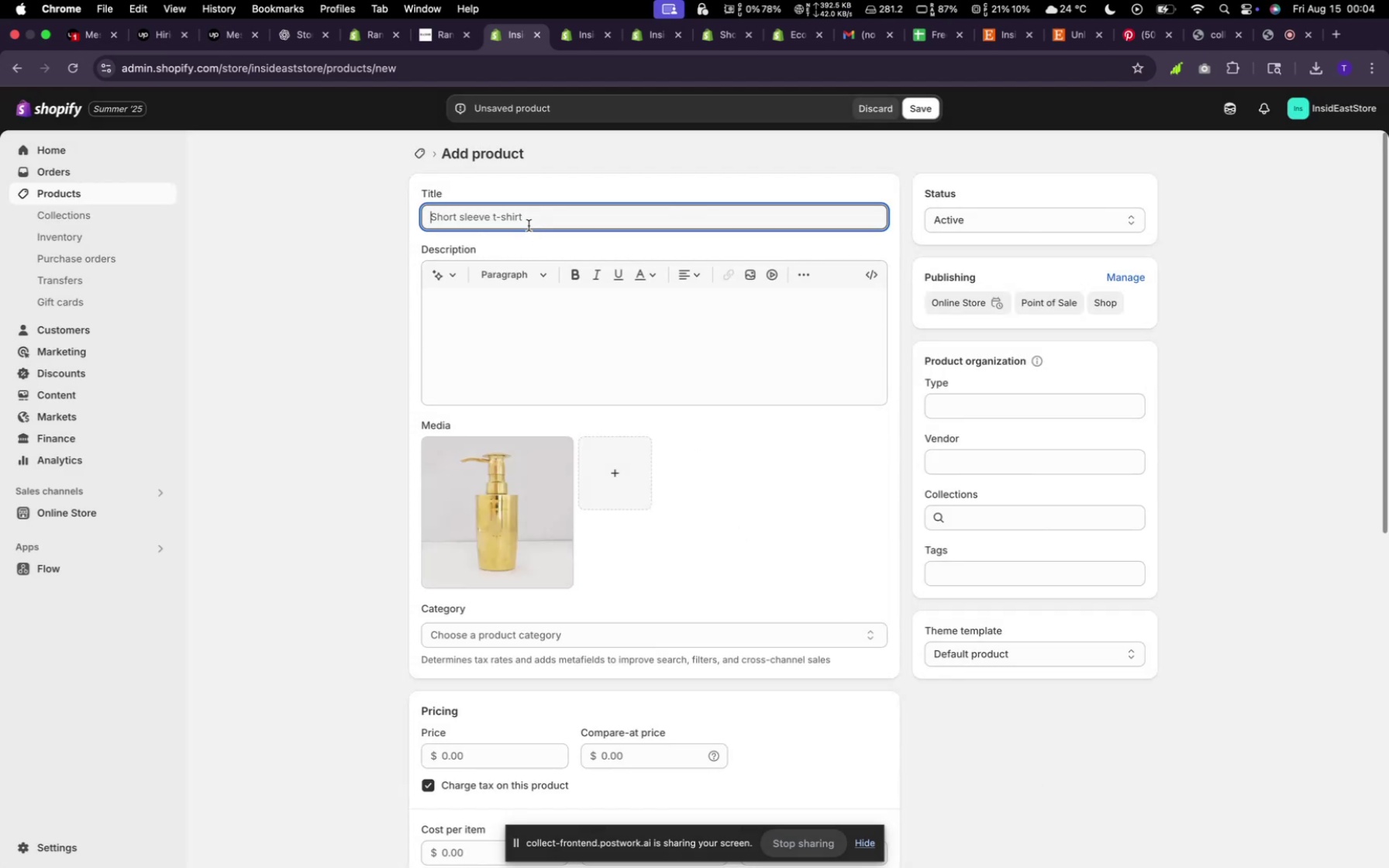 
key(Shift+B)
 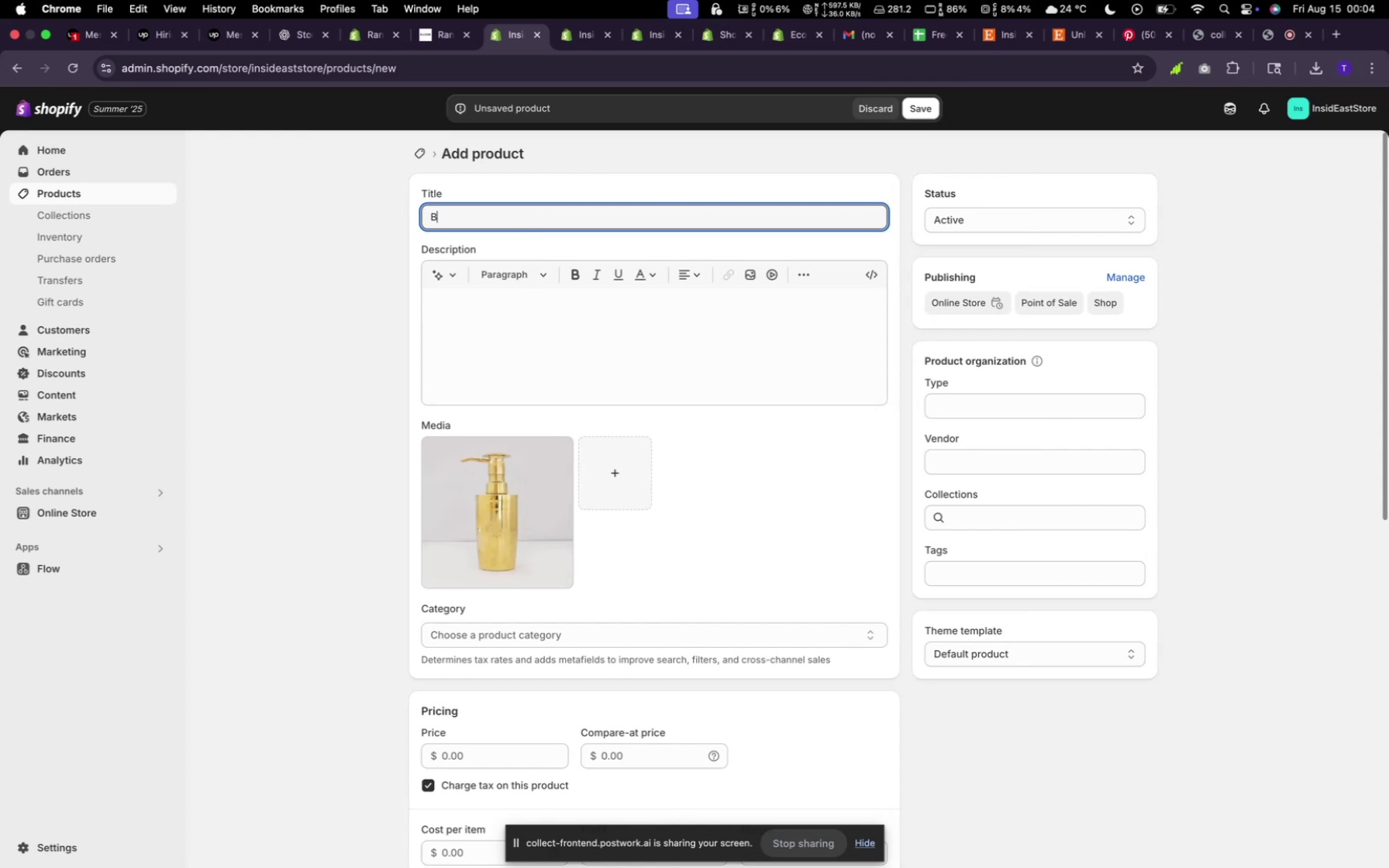 
key(Backspace)
 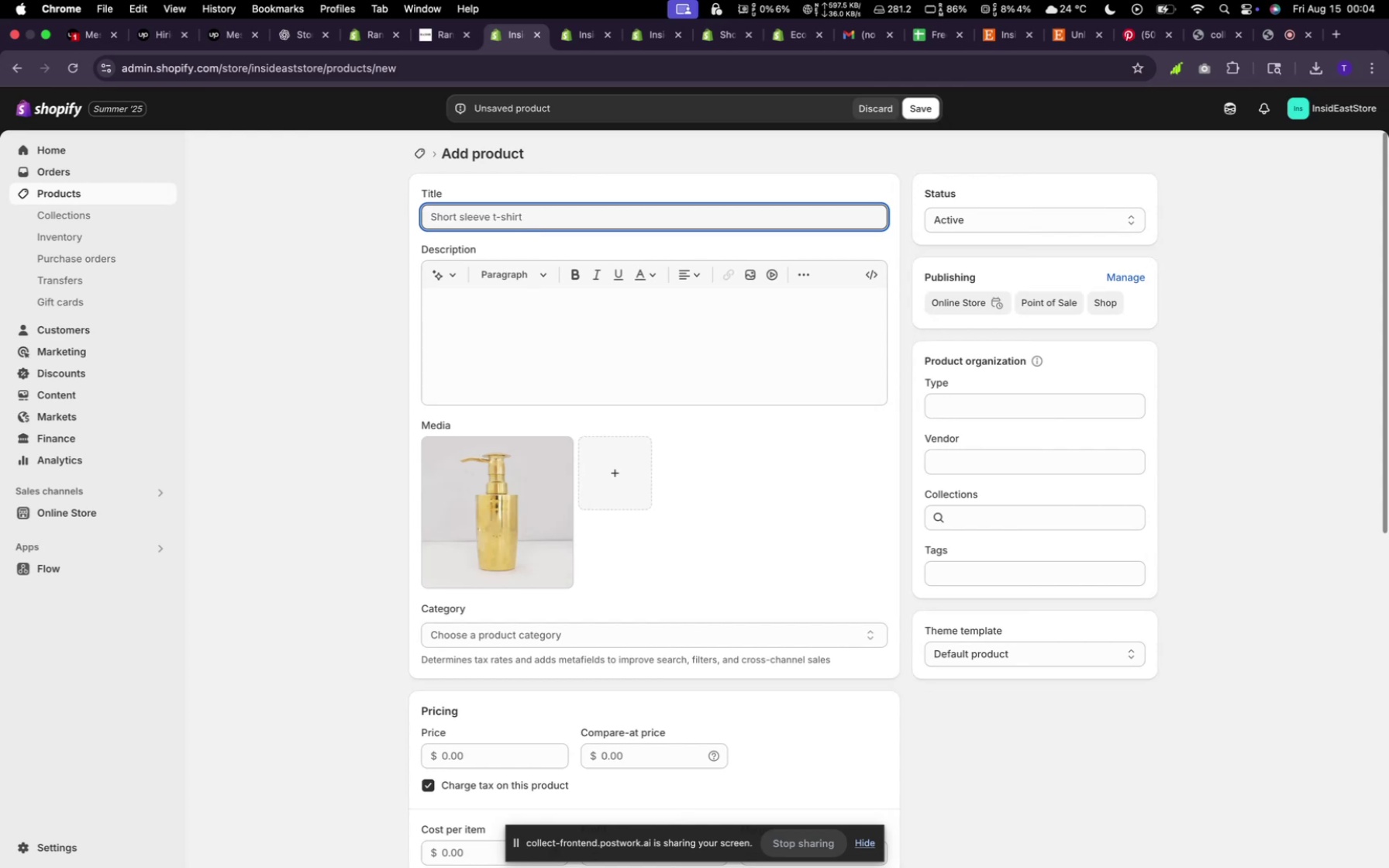 
hold_key(key=ShiftLeft, duration=0.64)
 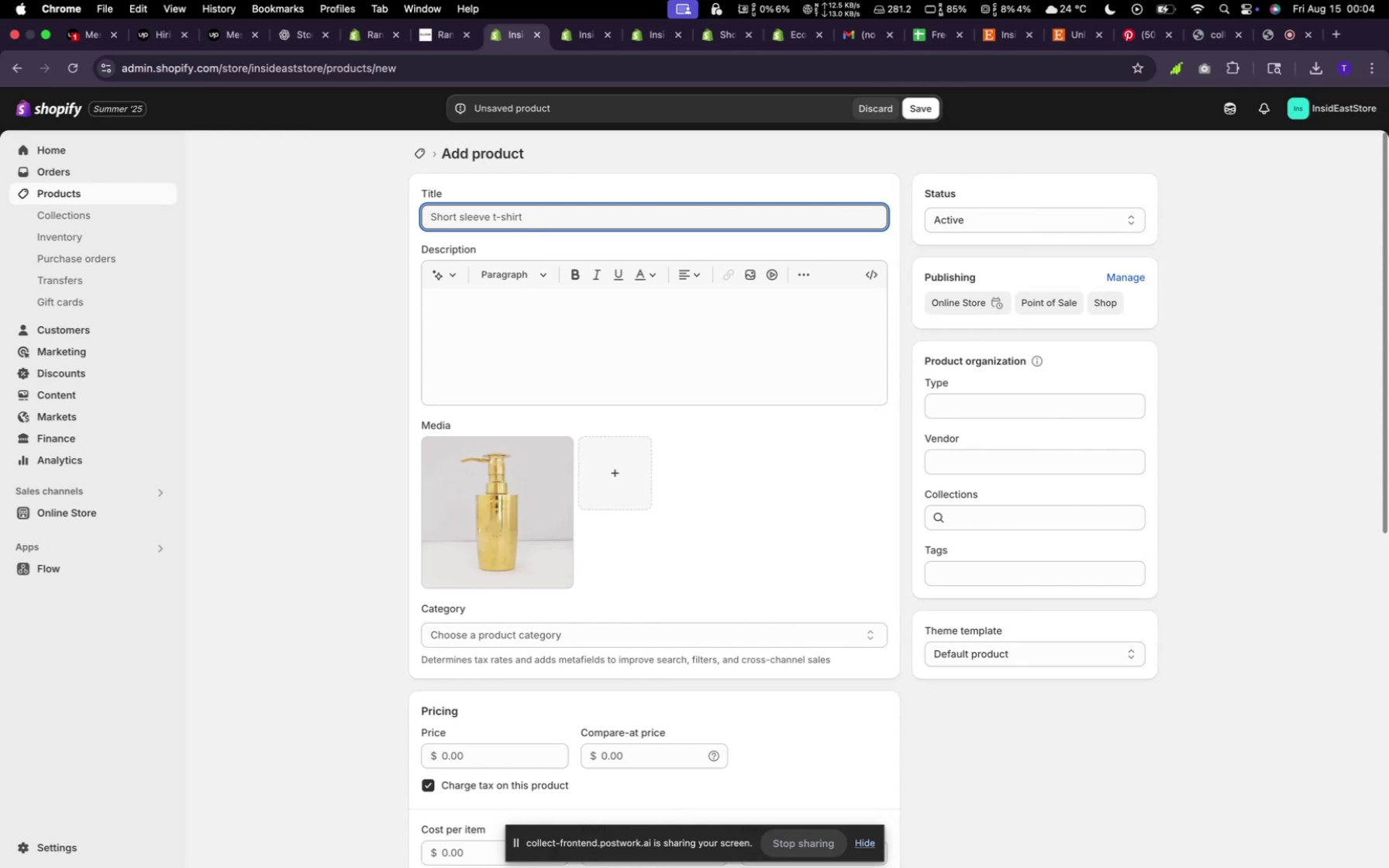 
hold_key(key=ShiftLeft, duration=0.76)
 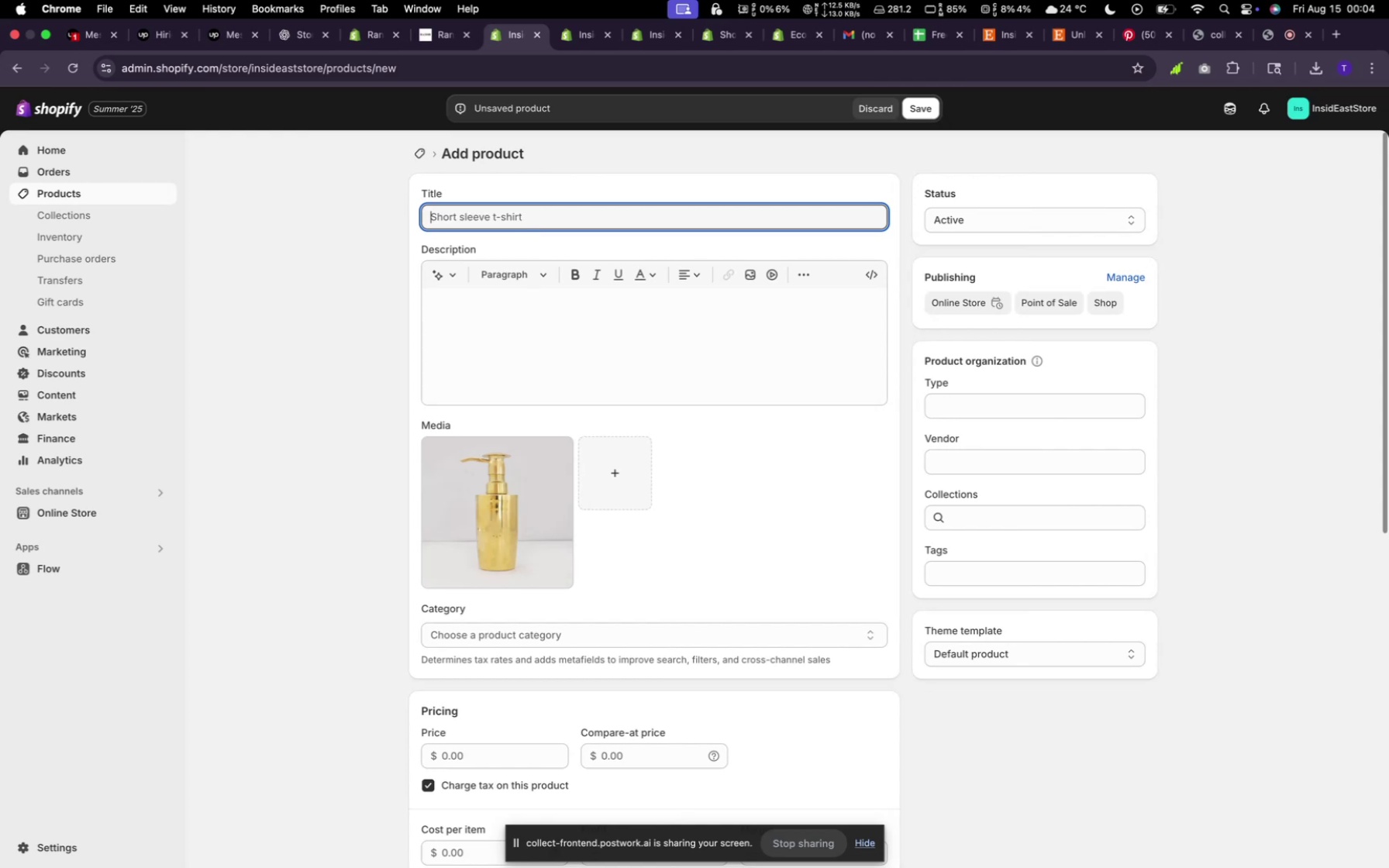 
type(Hand Wash Constainer)
 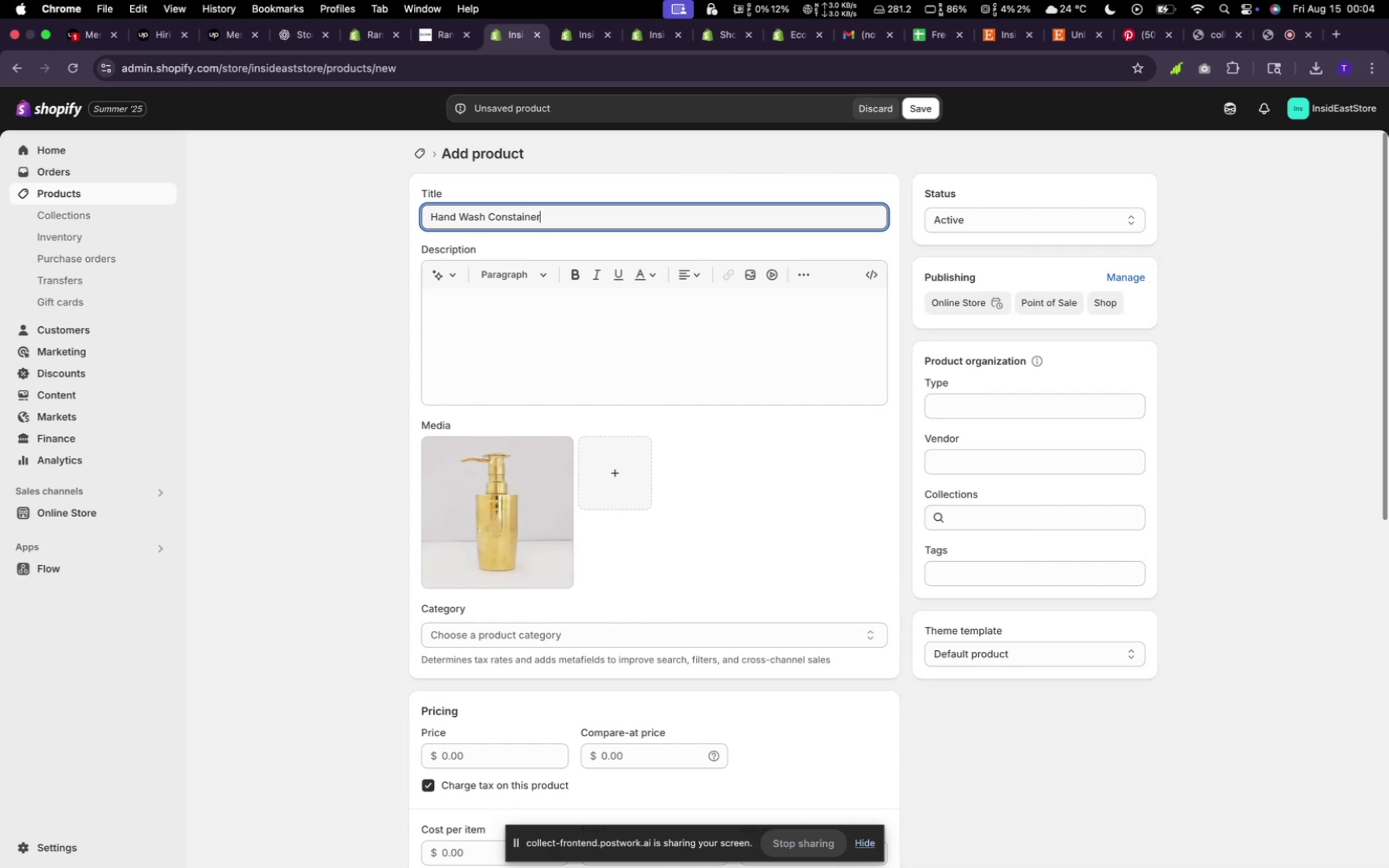 
left_click([430, 278])
 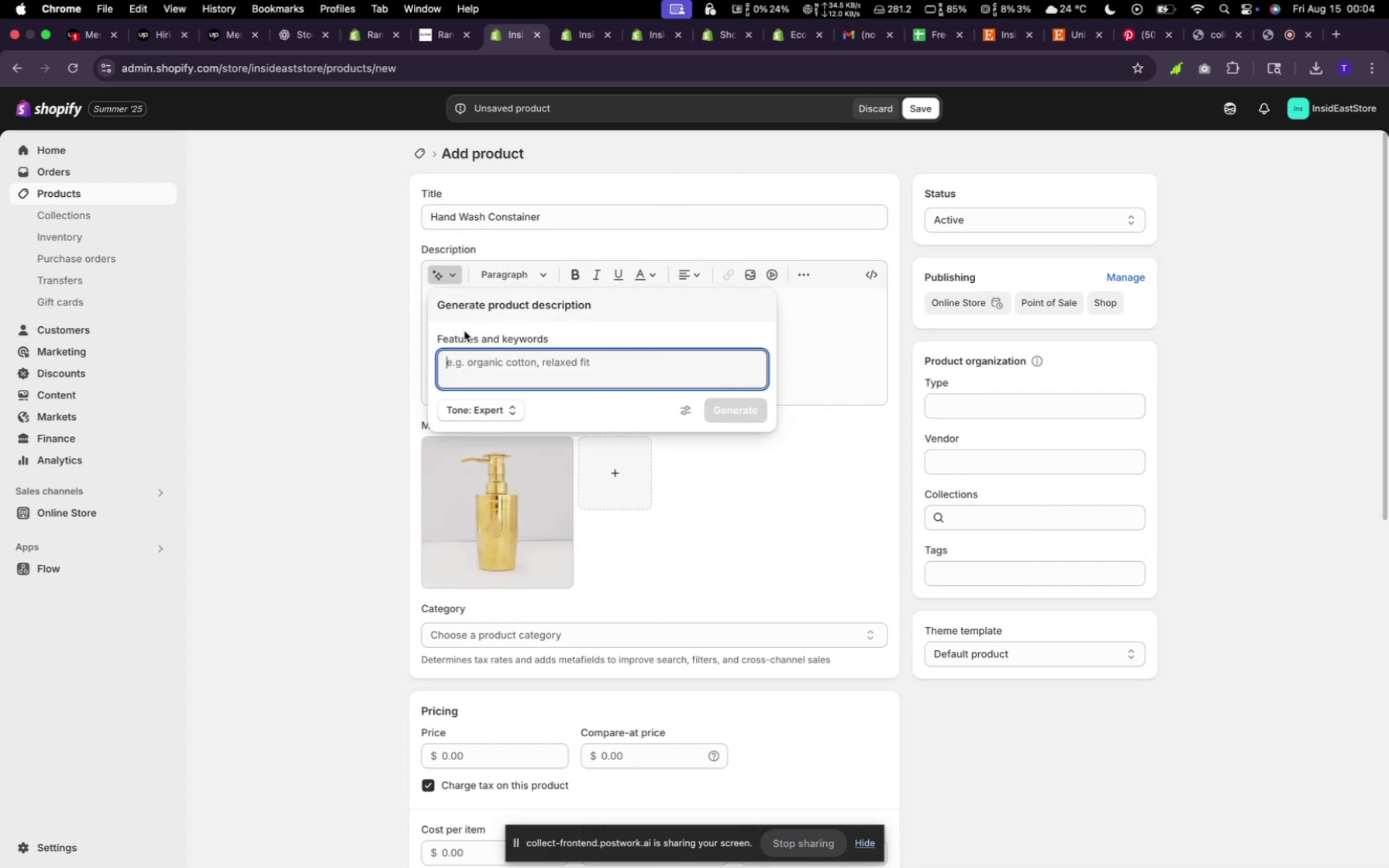 
type(random)
 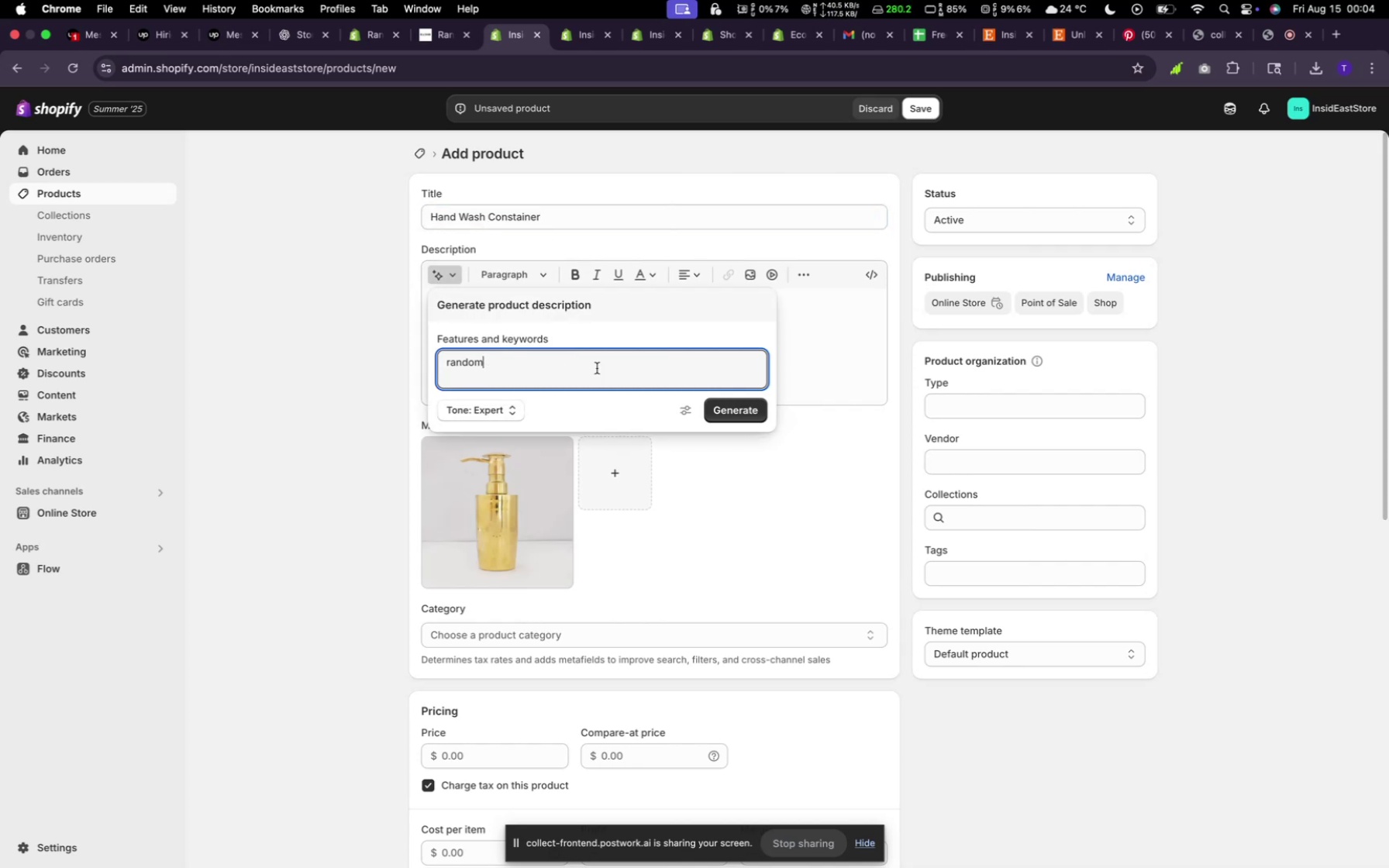 
left_click([741, 418])
 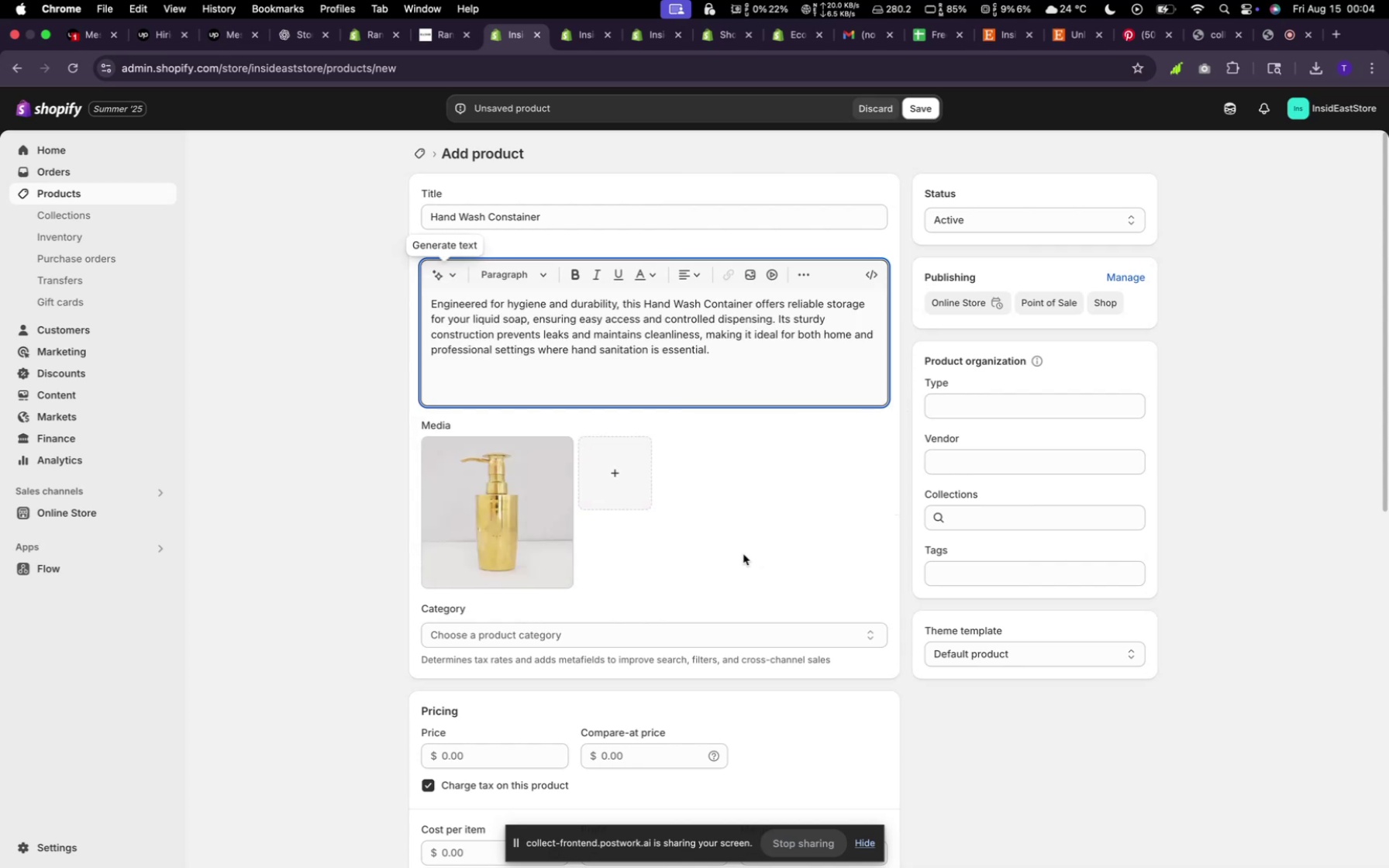 
wait(5.37)
 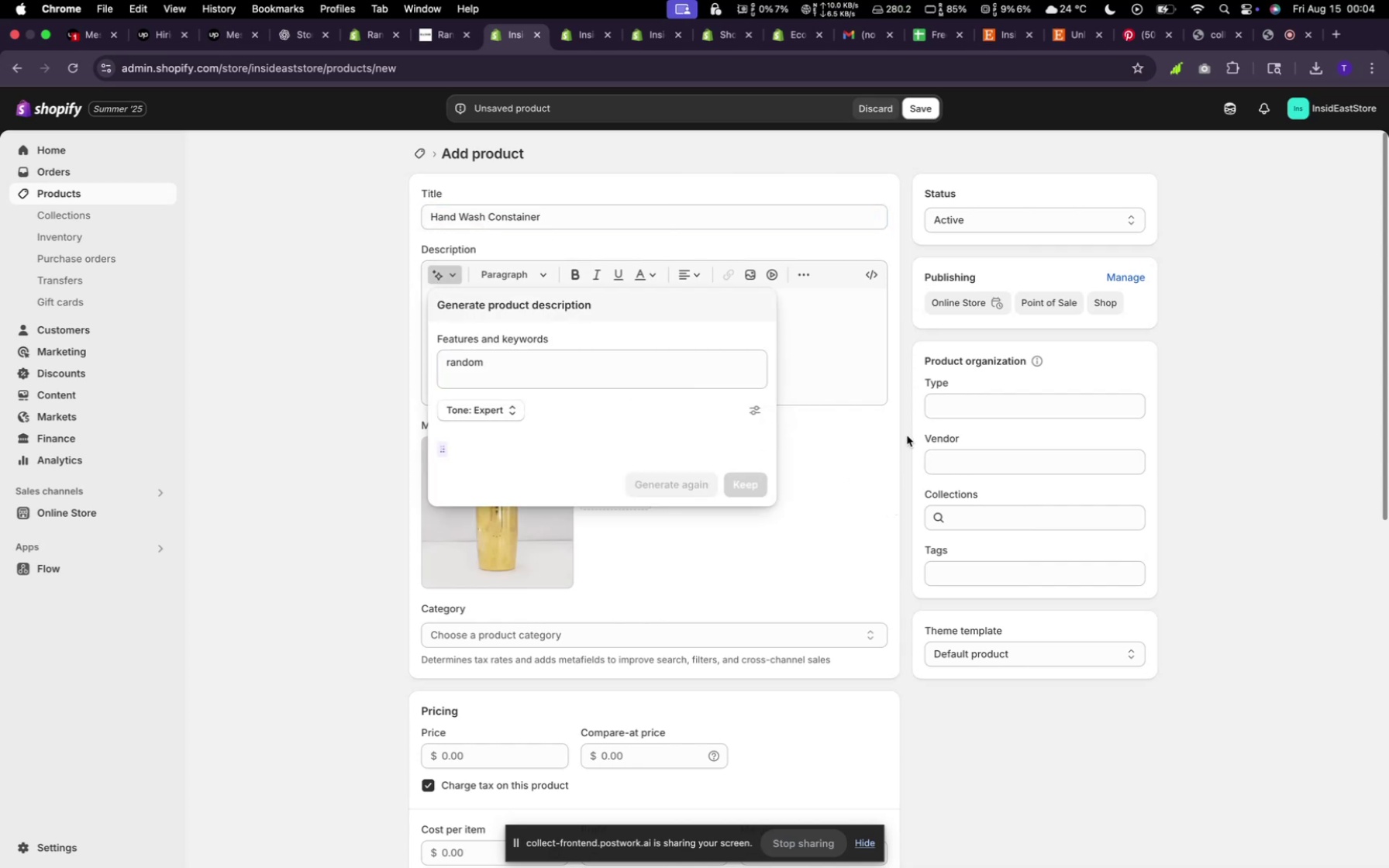 
scroll: coordinate [805, 474], scroll_direction: down, amount: 13.0
 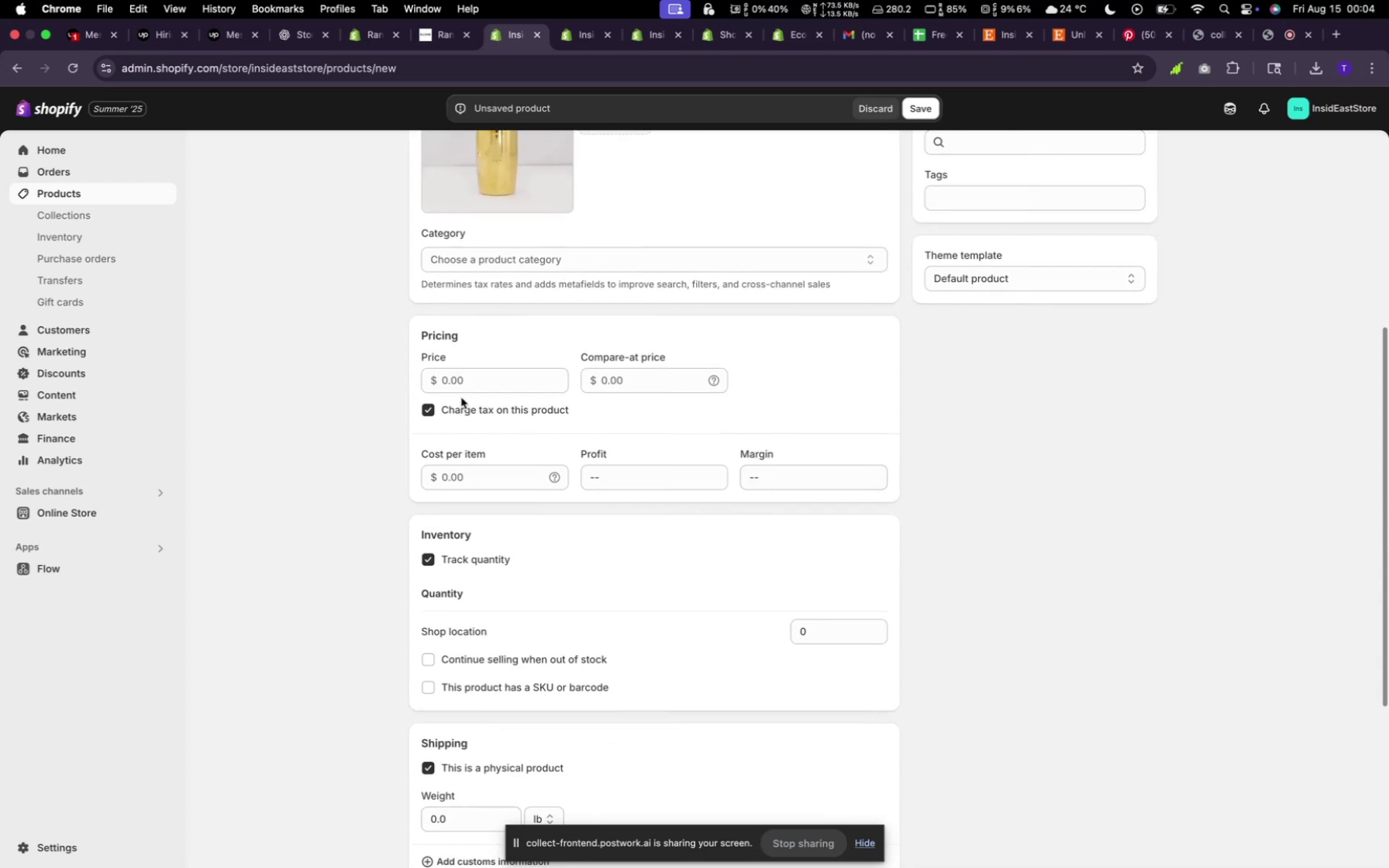 
left_click([460, 390])
 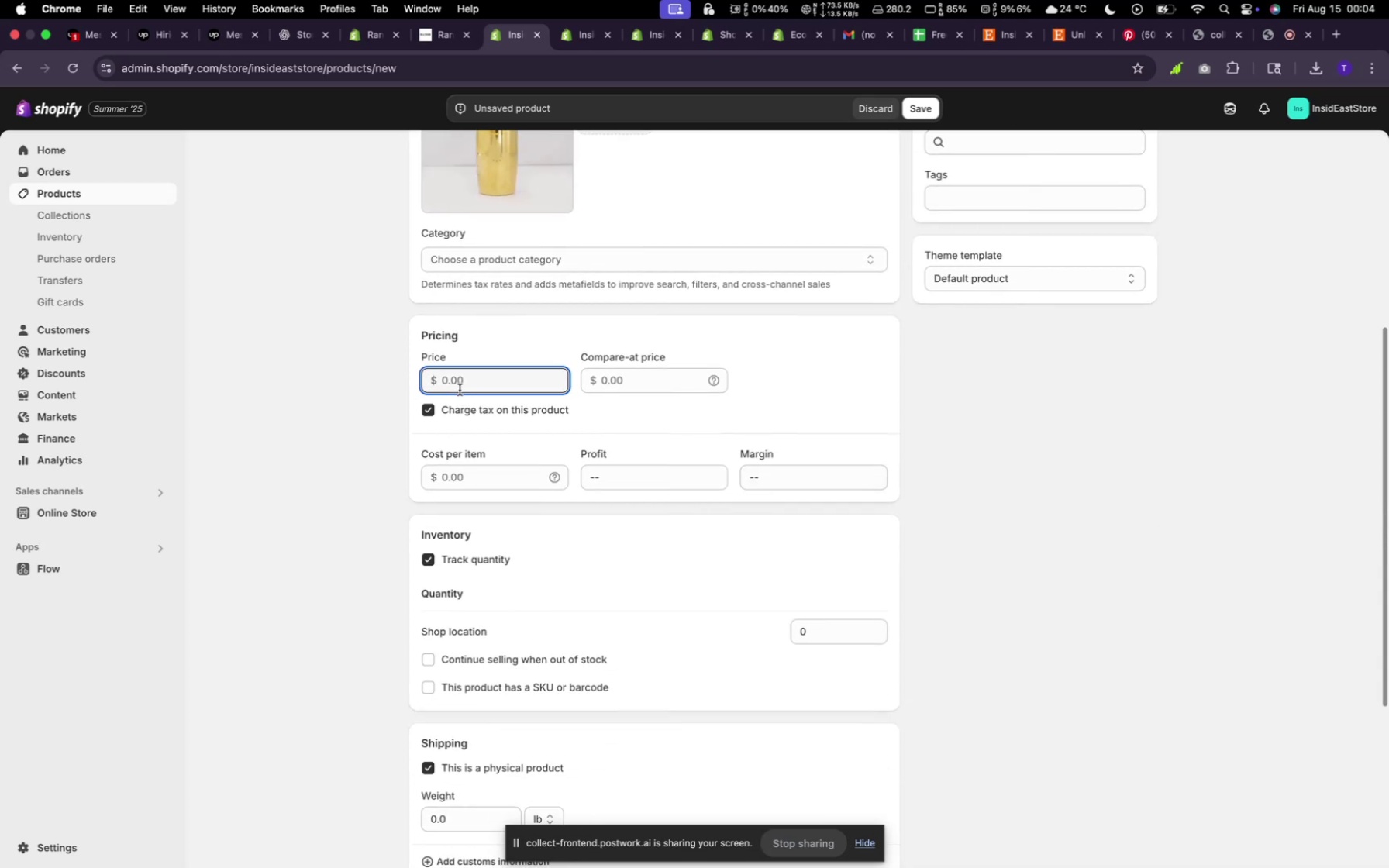 
type(300)
 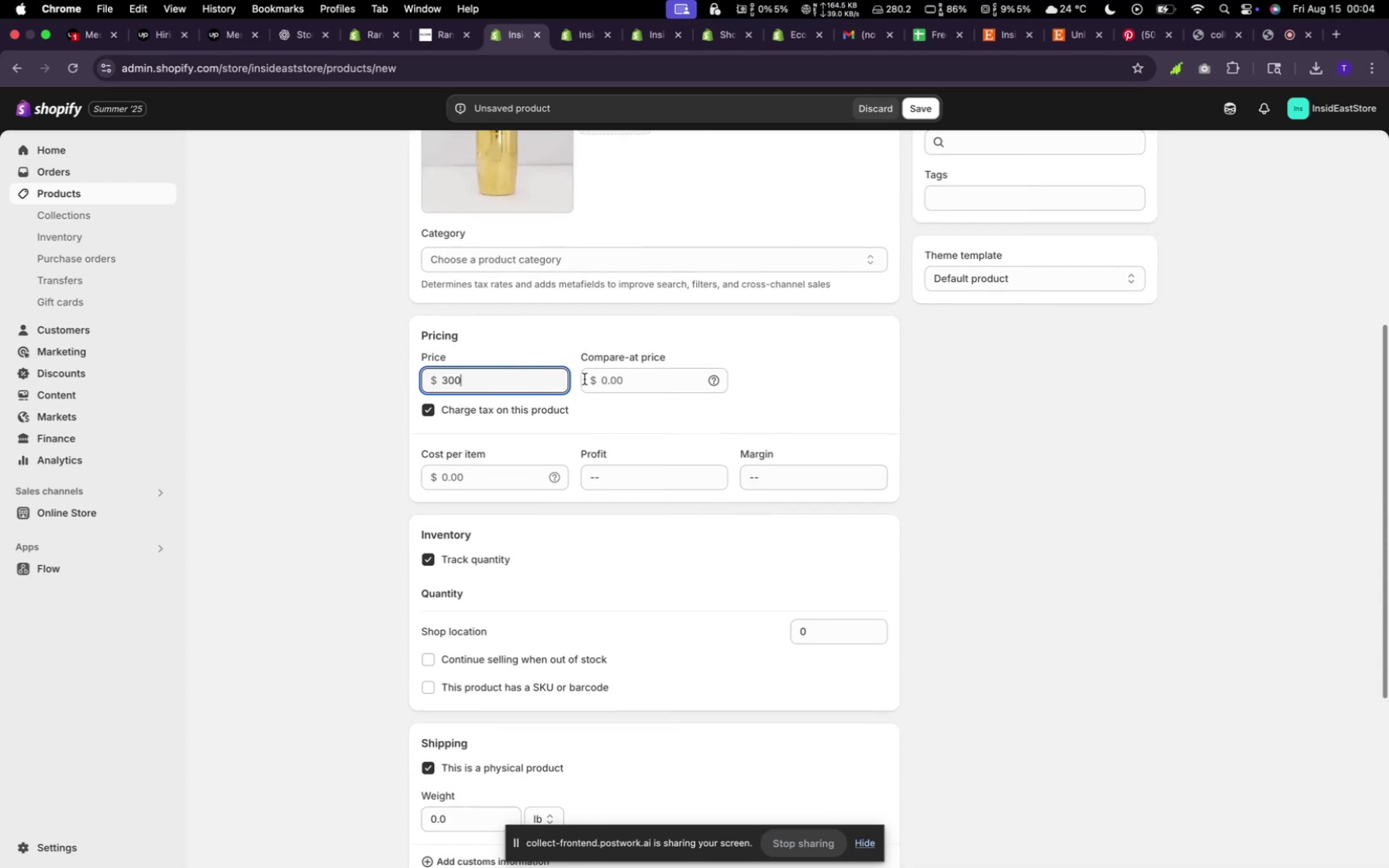 
left_click([604, 388])
 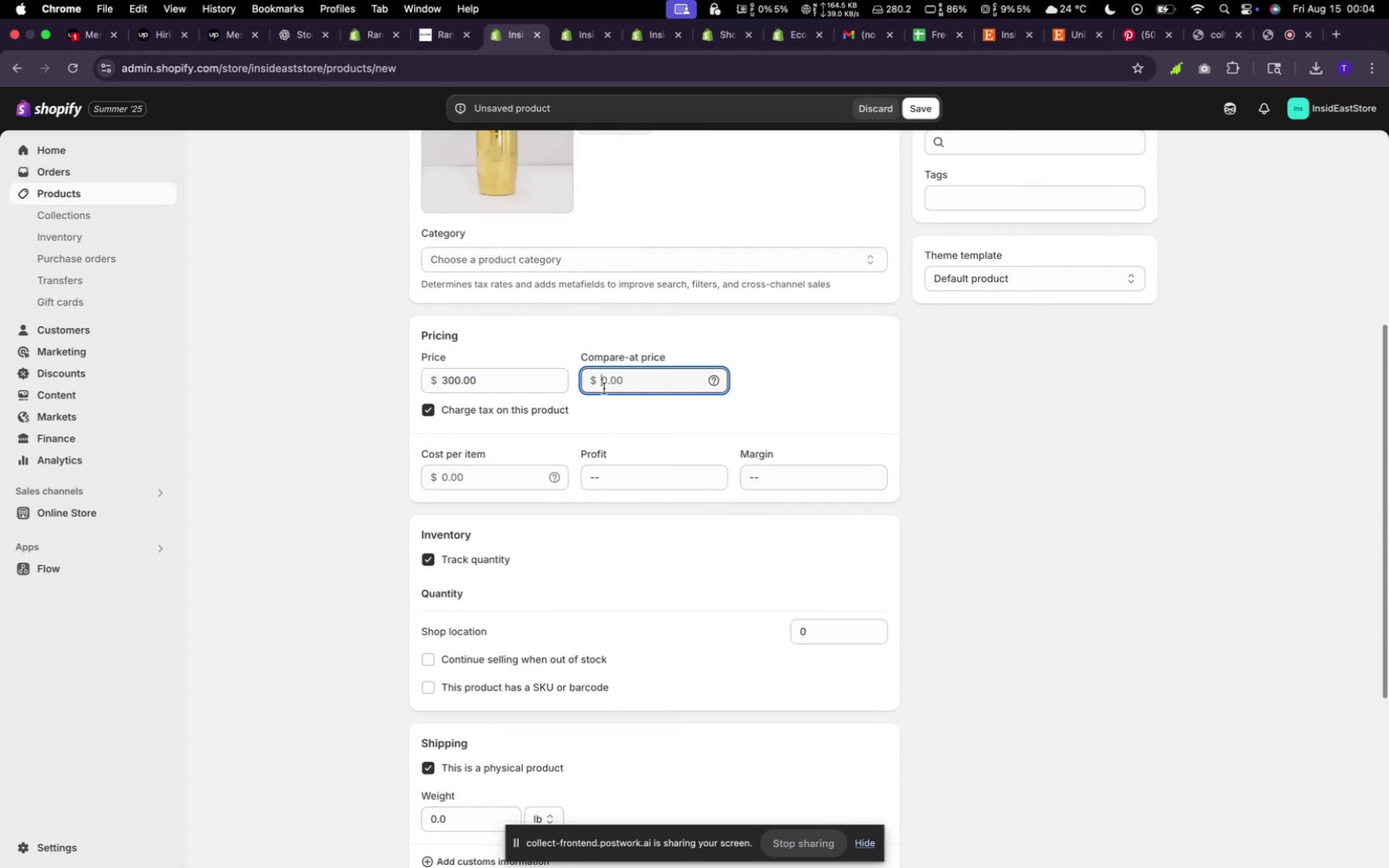 
type(320)
 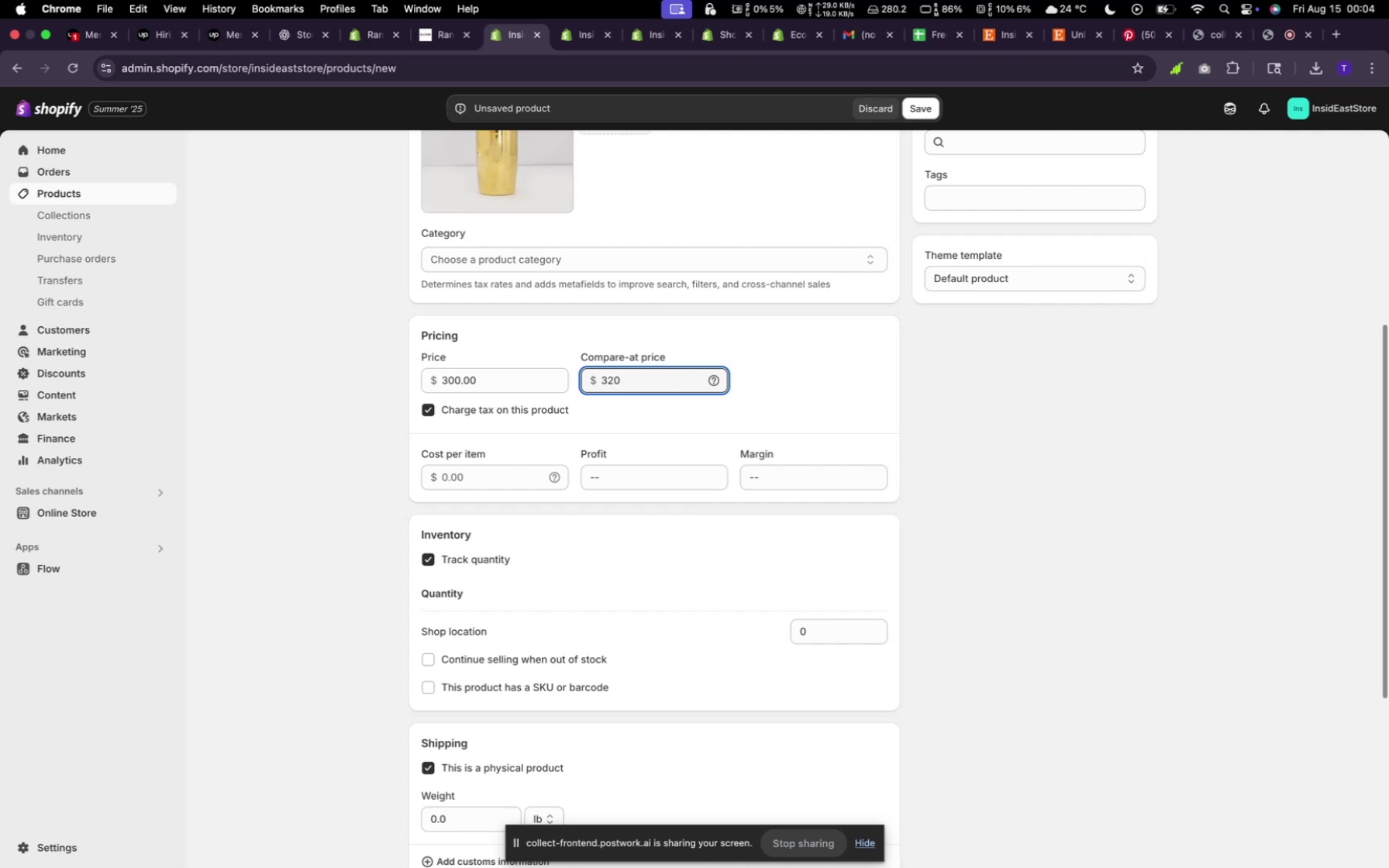 
scroll: coordinate [591, 619], scroll_direction: down, amount: 17.0
 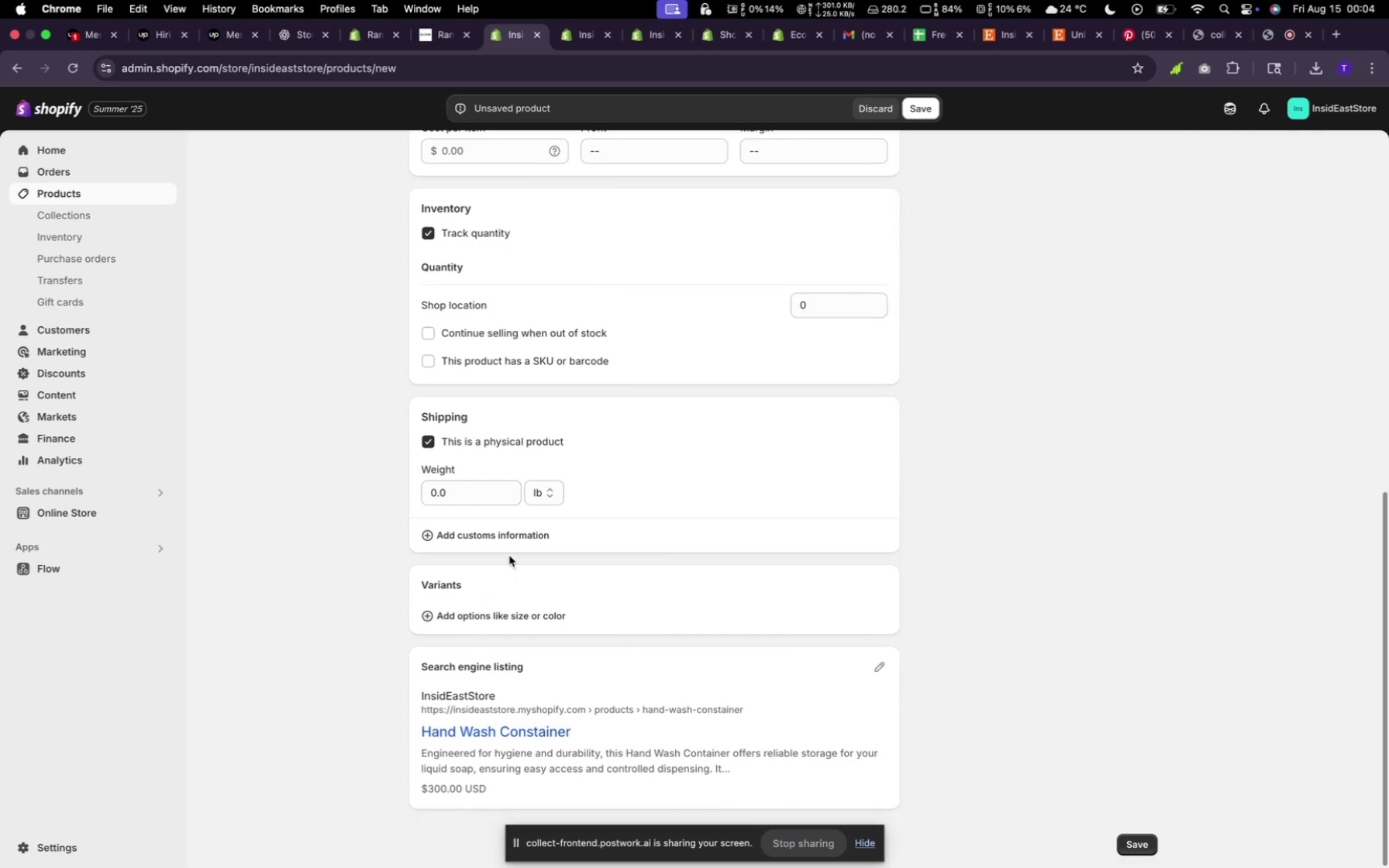 
mouse_move([505, 618])
 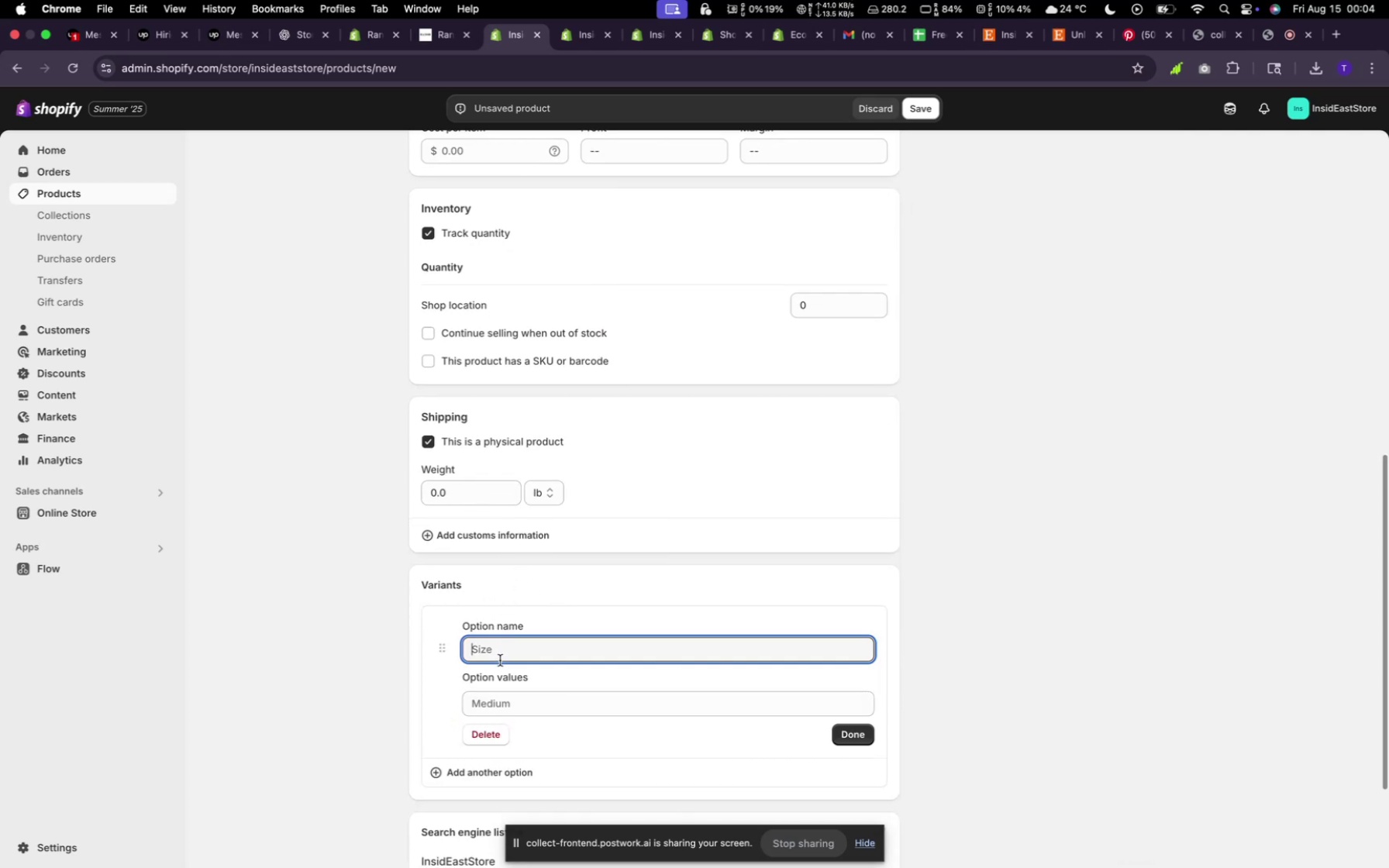 
left_click([500, 659])
 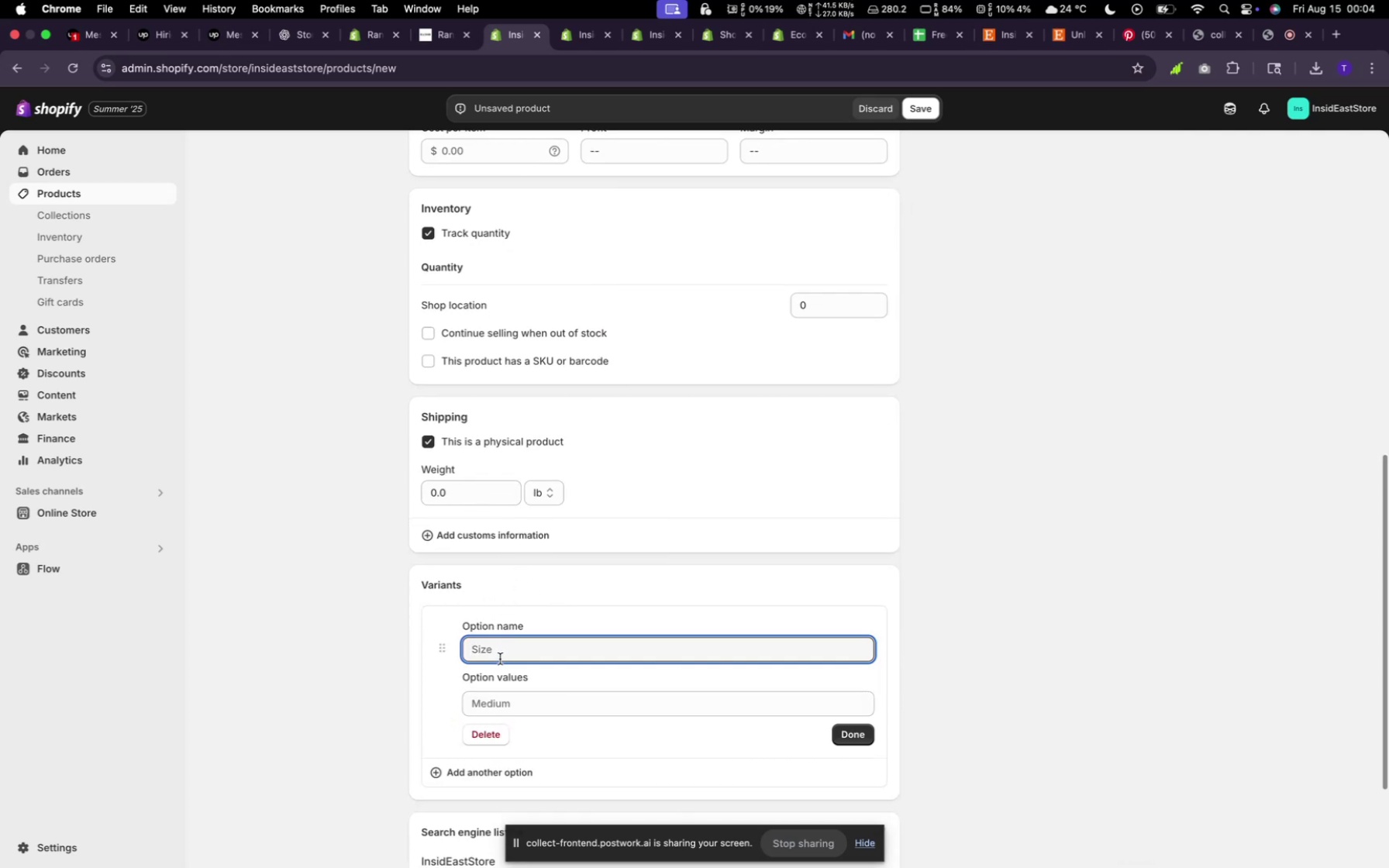 
type(mater)
key(Backspace)
key(Backspace)
key(Backspace)
key(Backspace)
key(Backspace)
key(Backspace)
 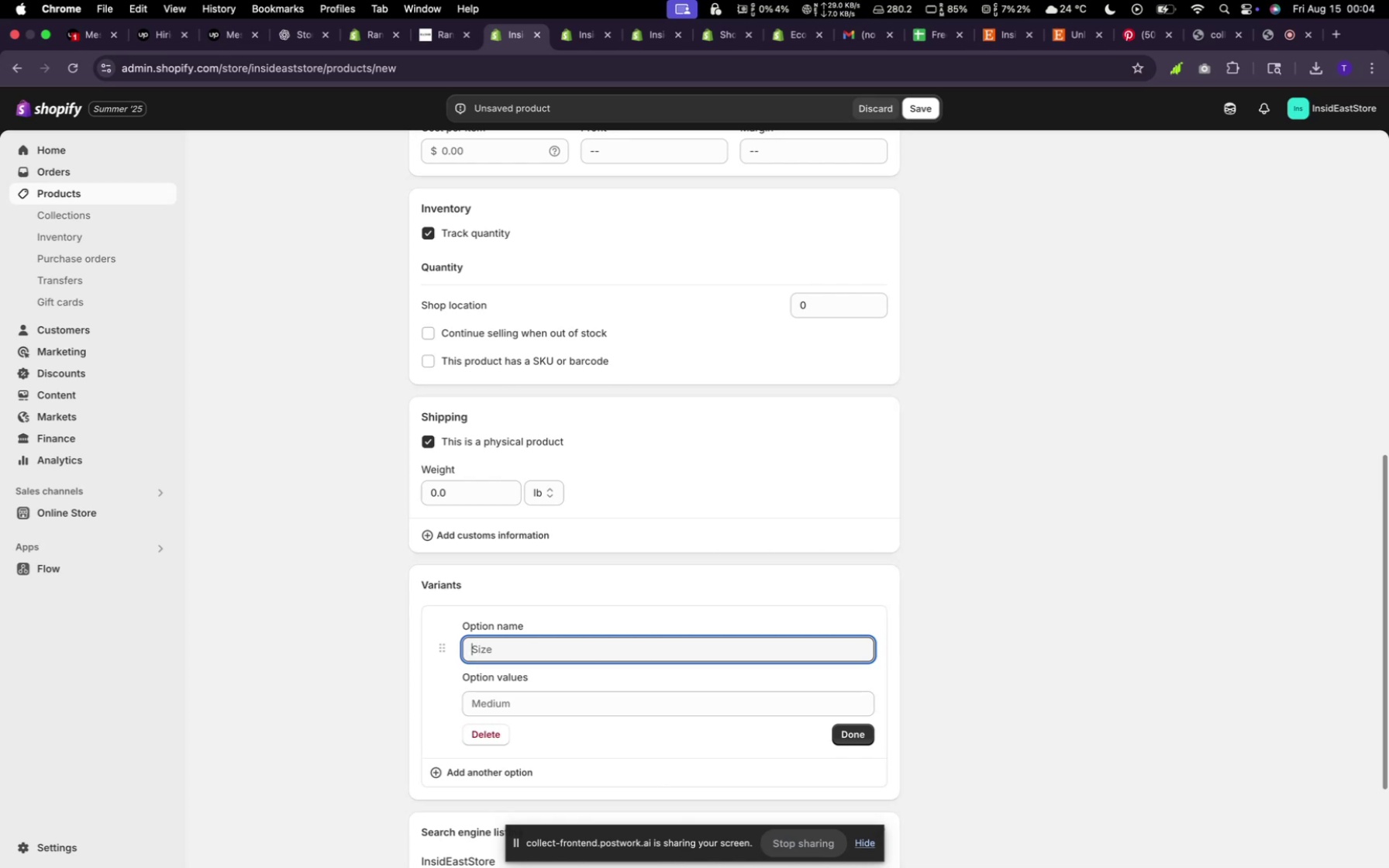 
wait(7.53)
 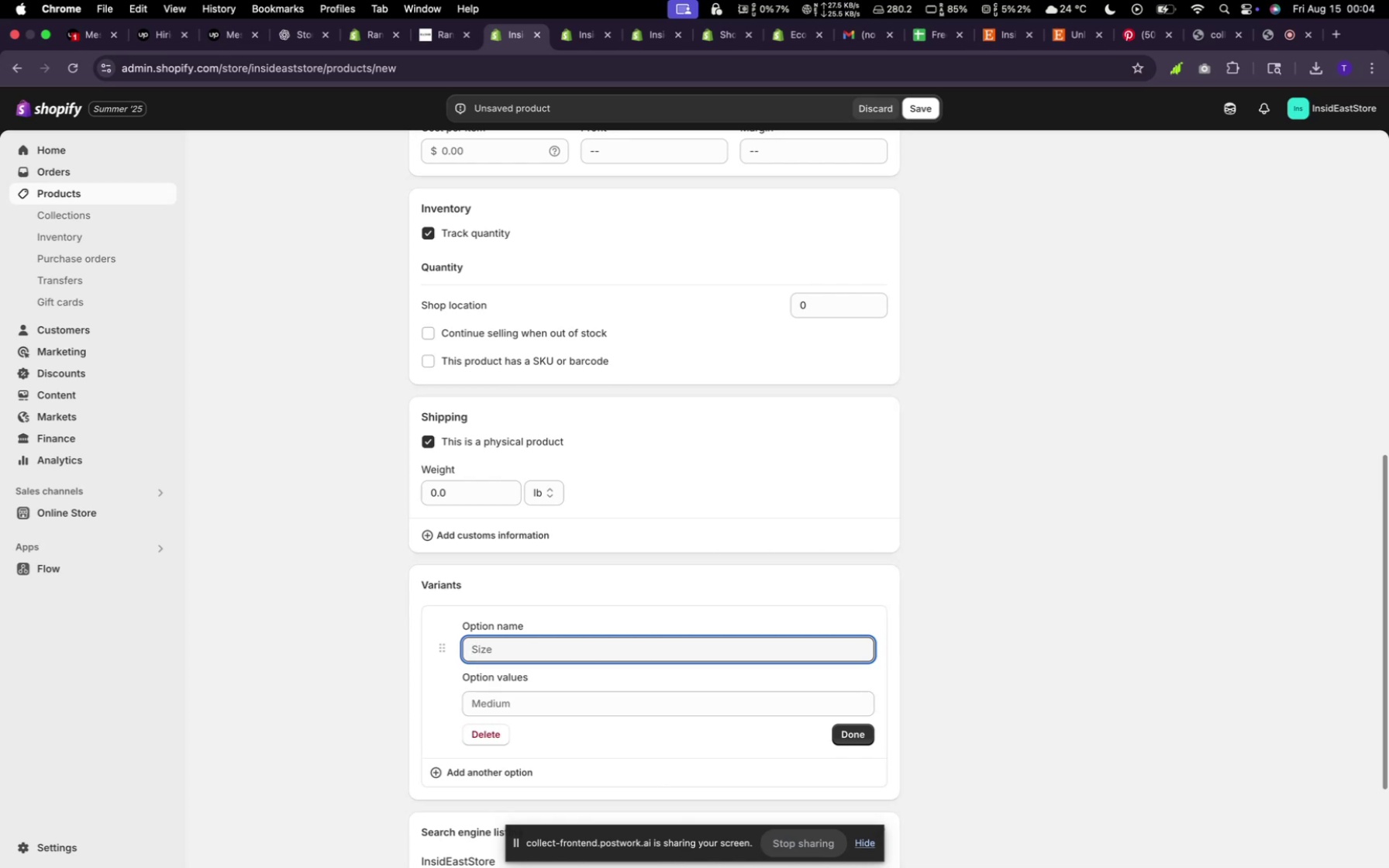 
type(meta)
key(Backspace)
key(Backspace)
key(Backspace)
key(Backspace)
key(Backspace)
 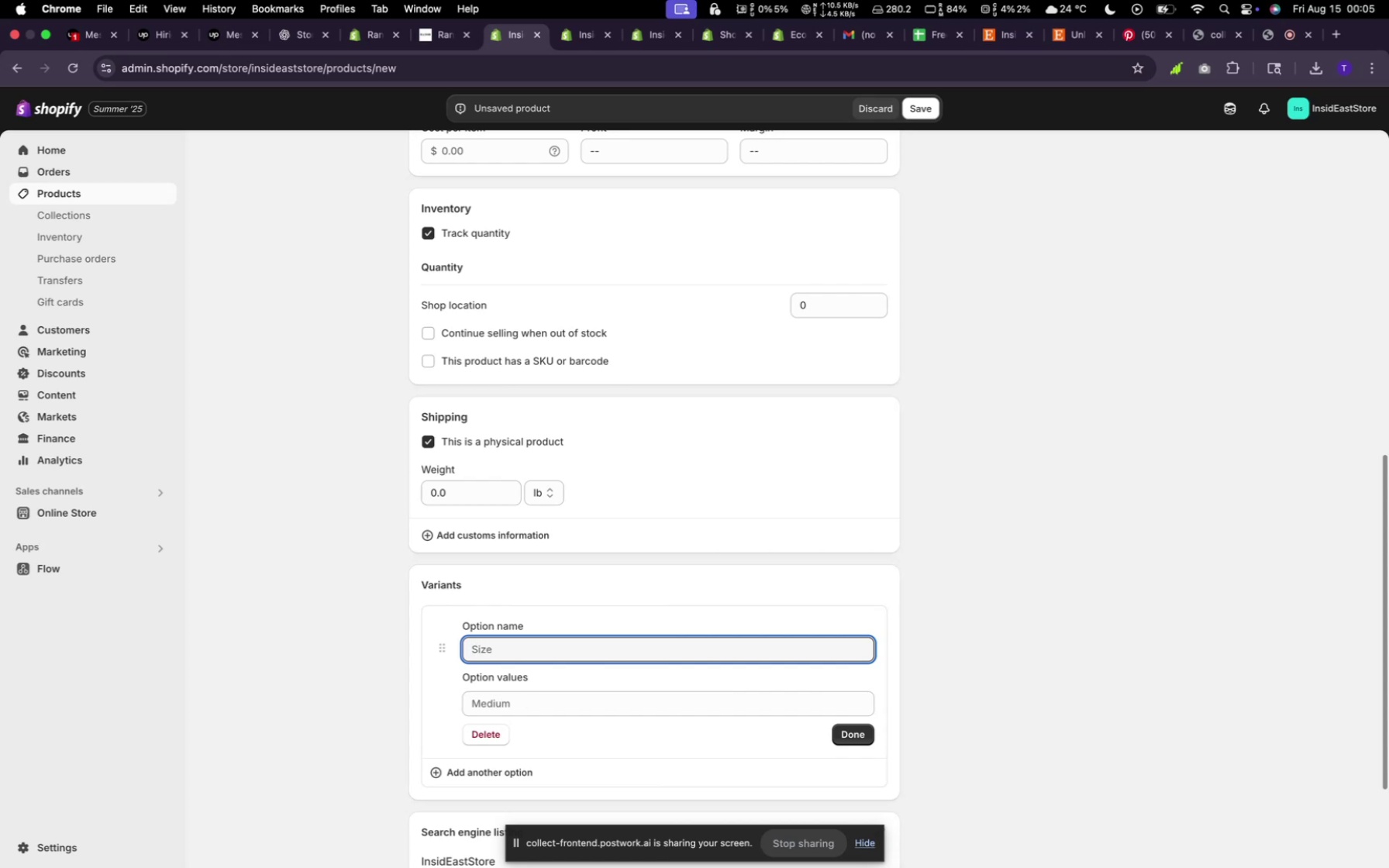 
scroll: coordinate [521, 582], scroll_direction: down, amount: 8.0
 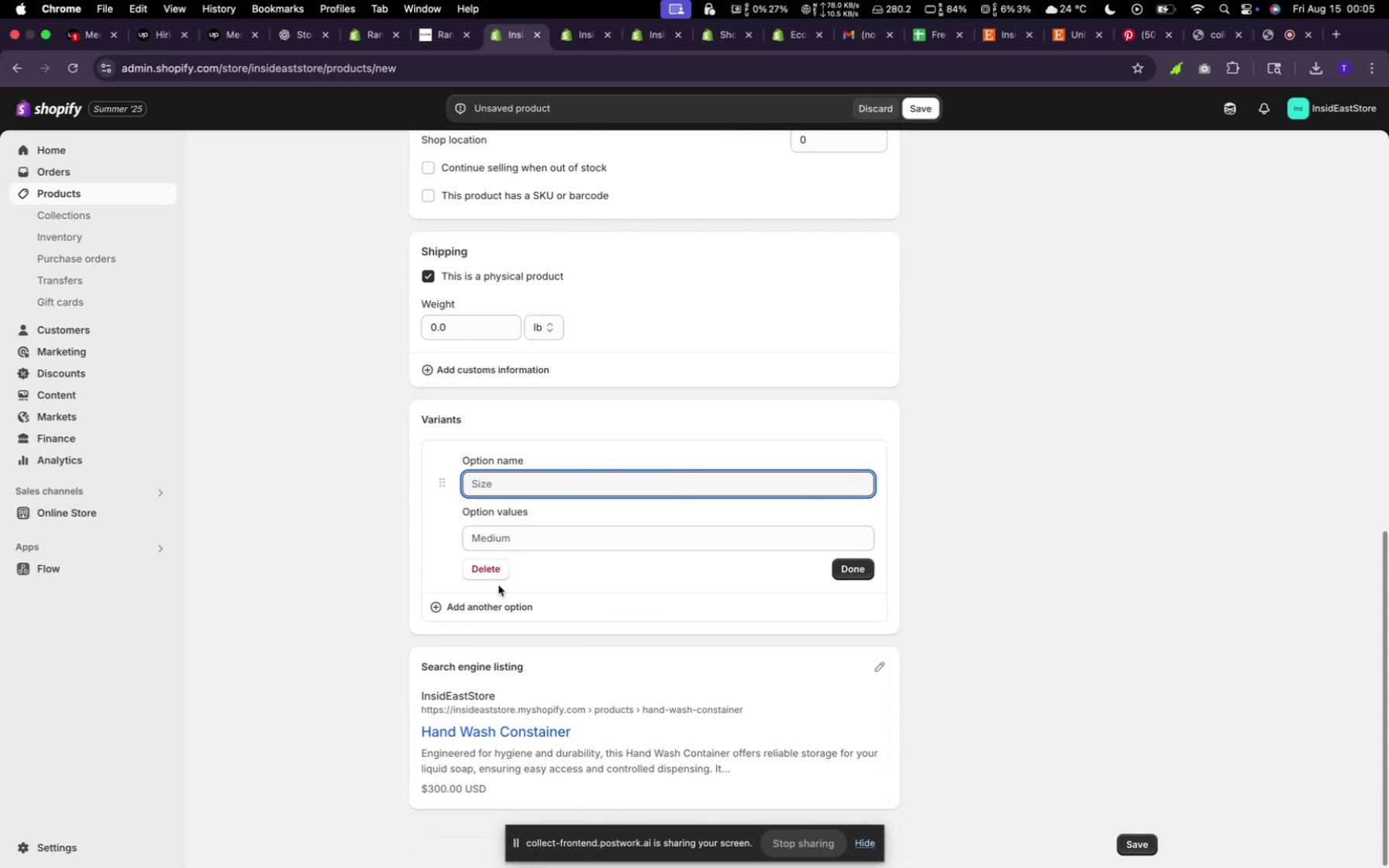 
left_click([488, 566])
 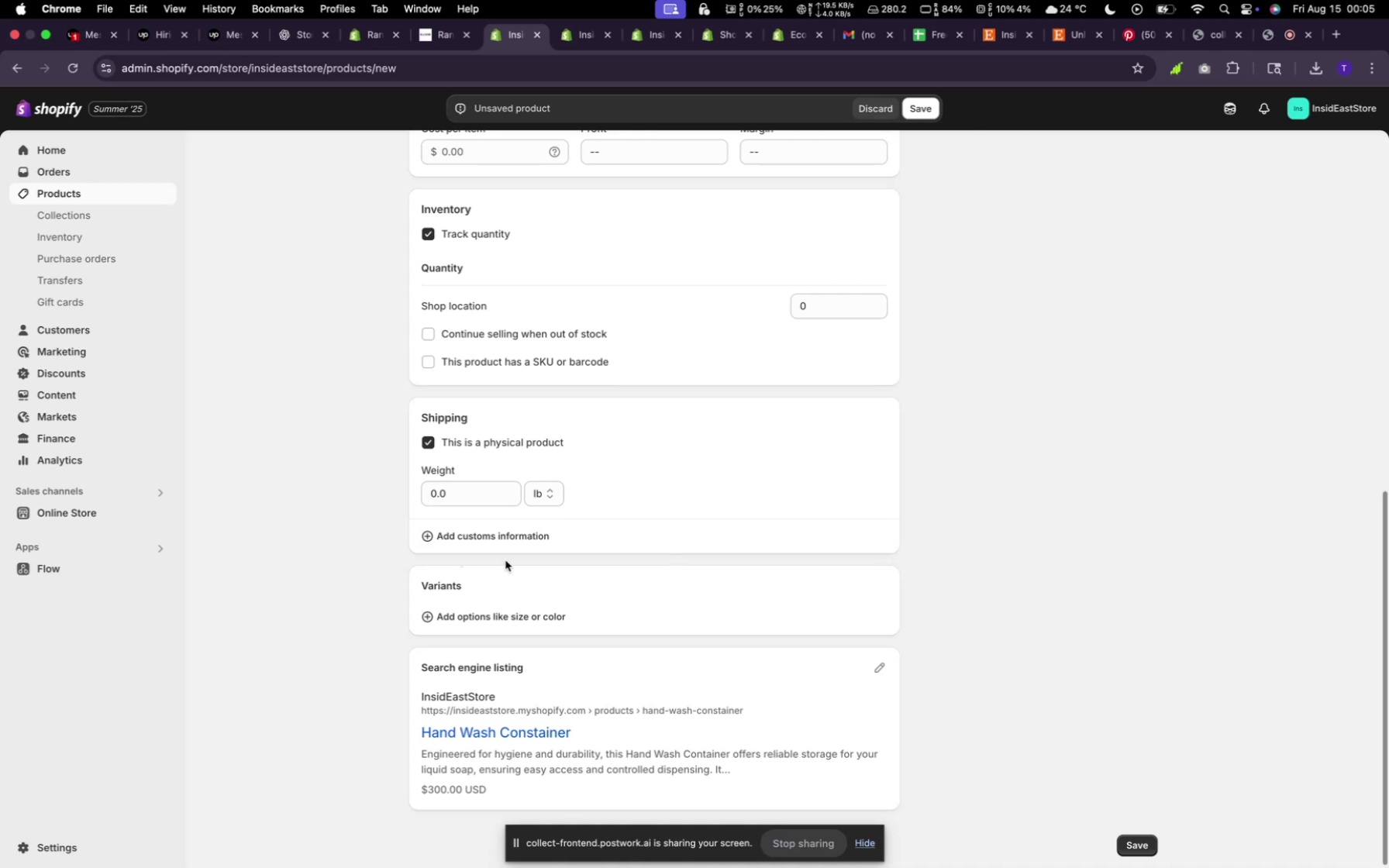 
left_click([517, 618])
 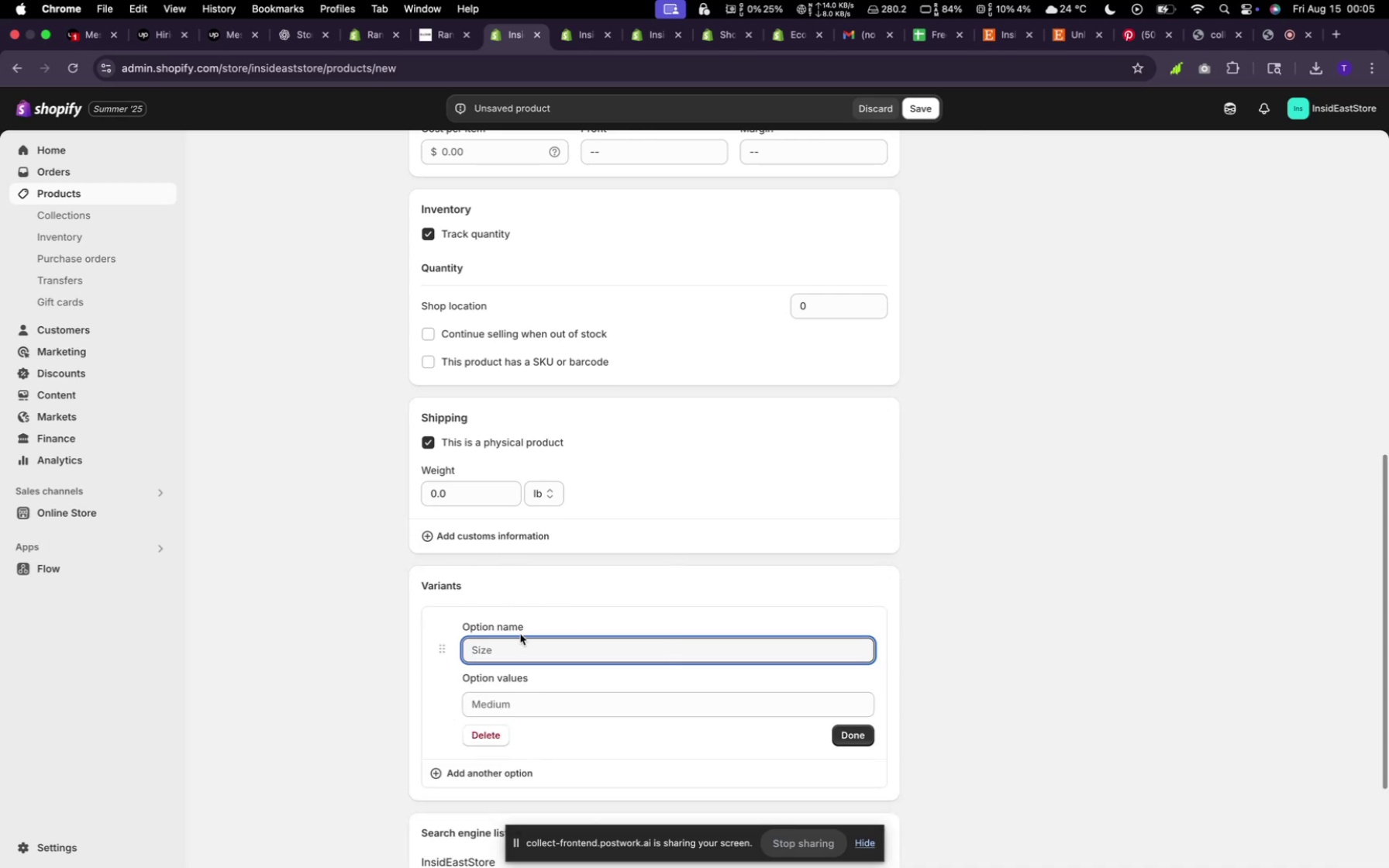 
left_click([522, 643])
 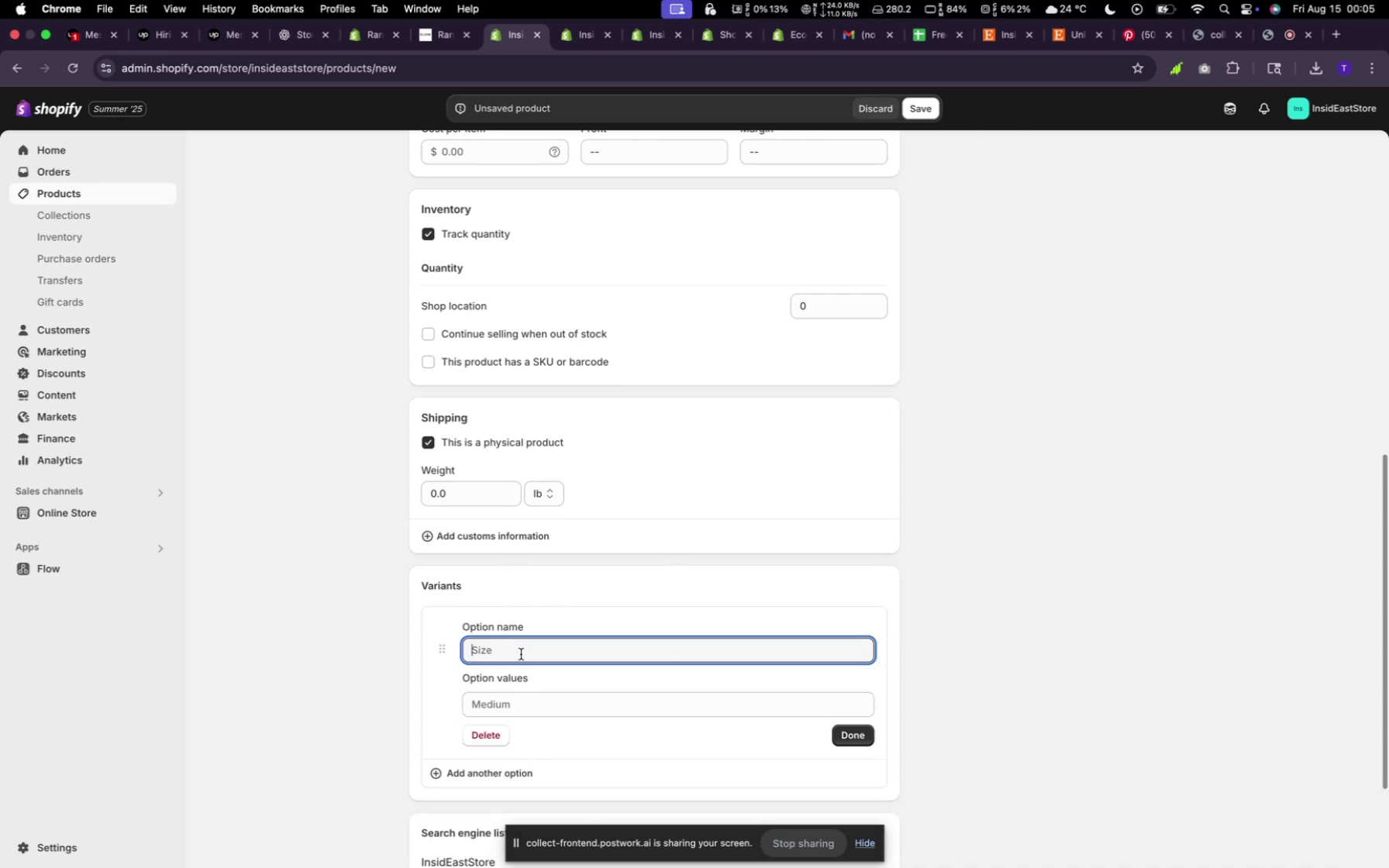 
type(color)
 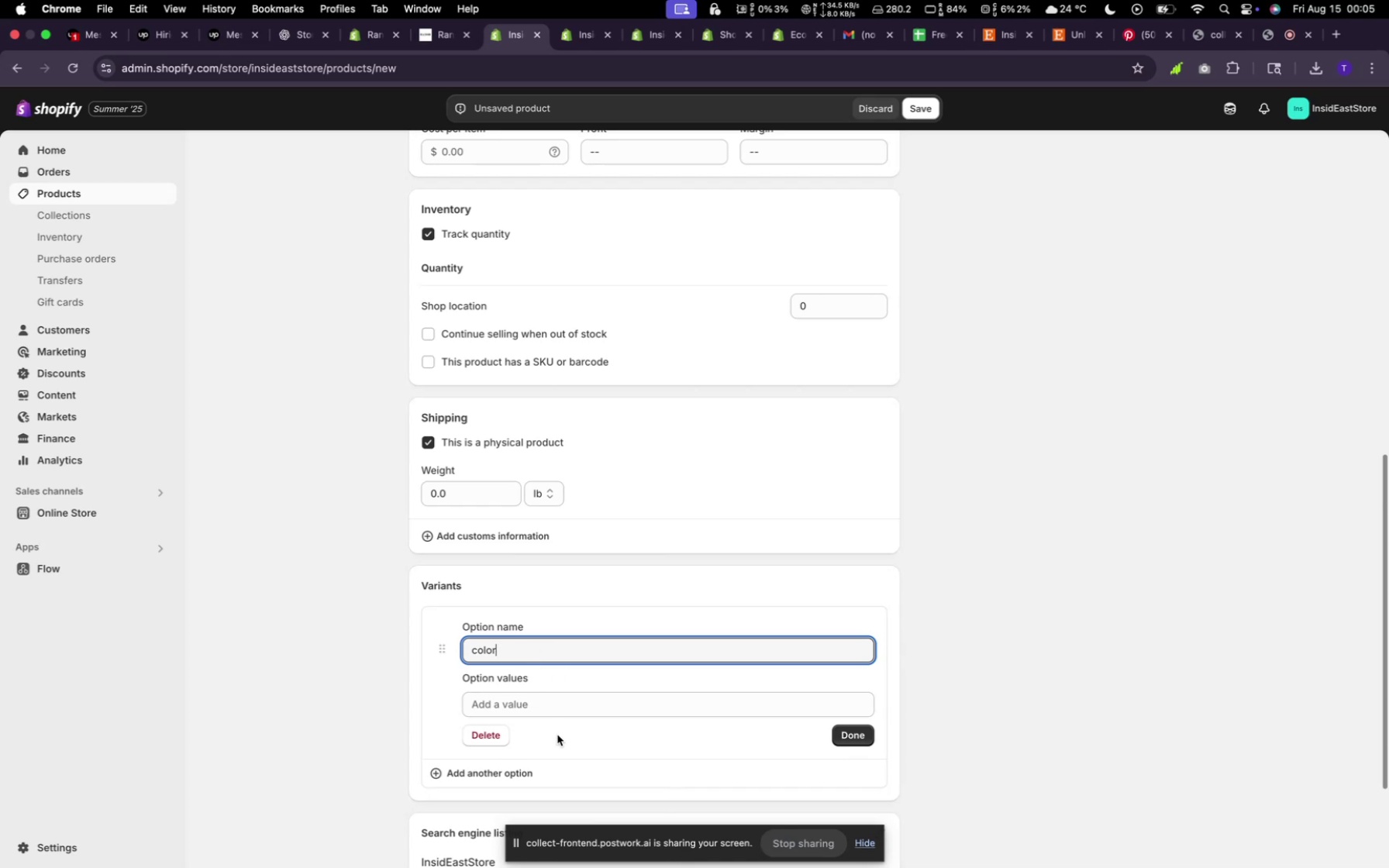 
left_click([553, 713])
 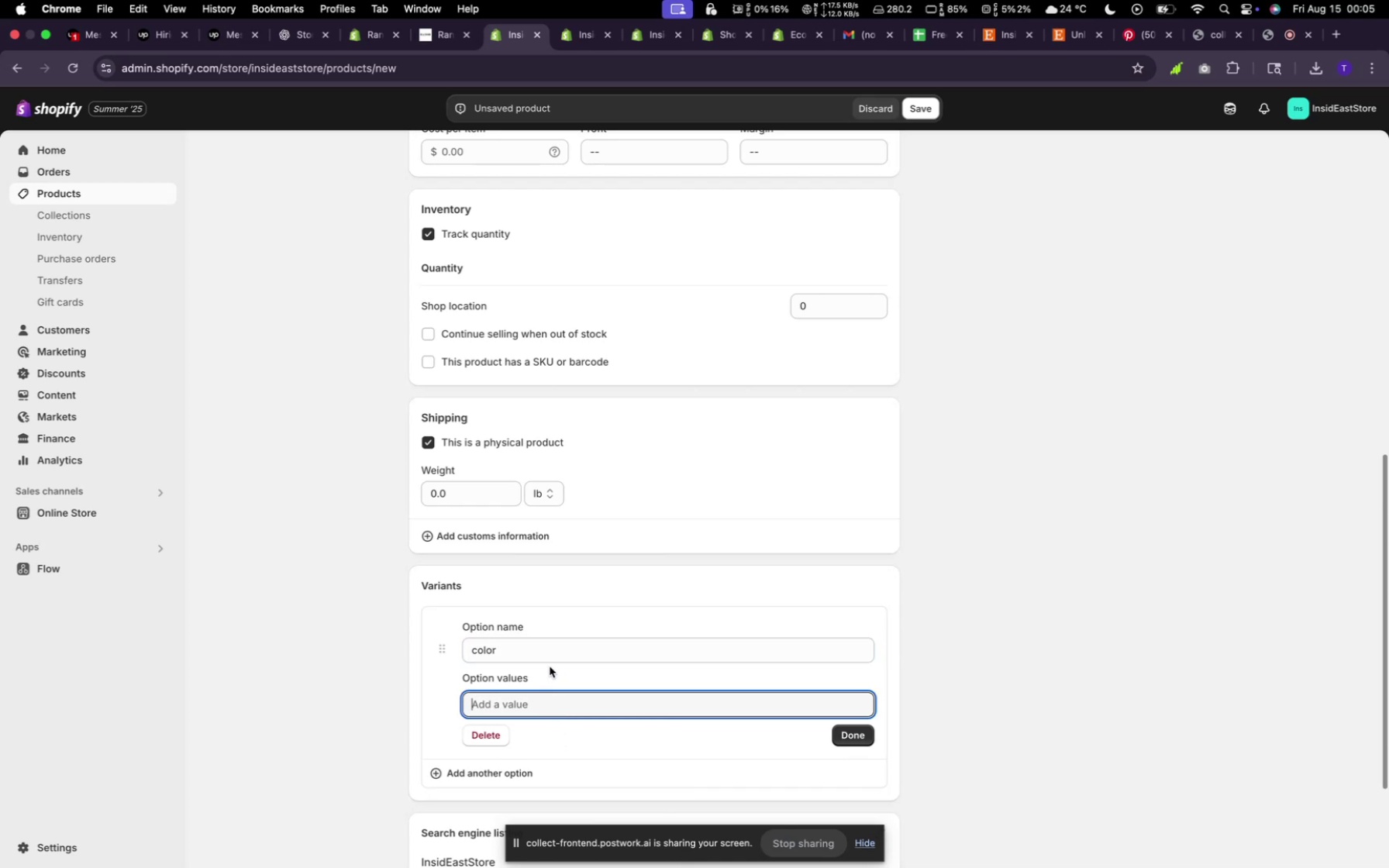 
left_click([546, 652])
 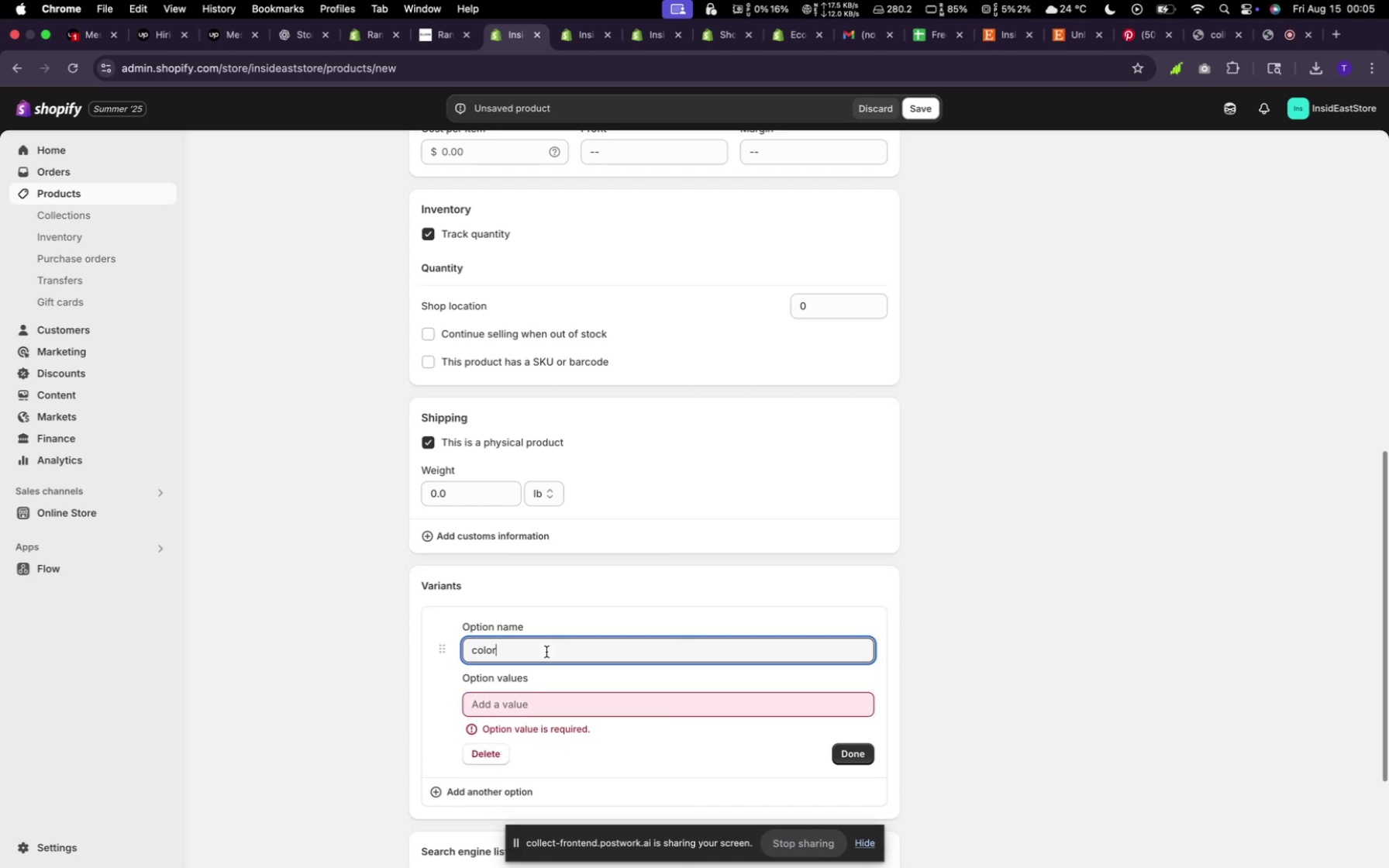 
hold_key(key=Backspace, duration=1.11)
 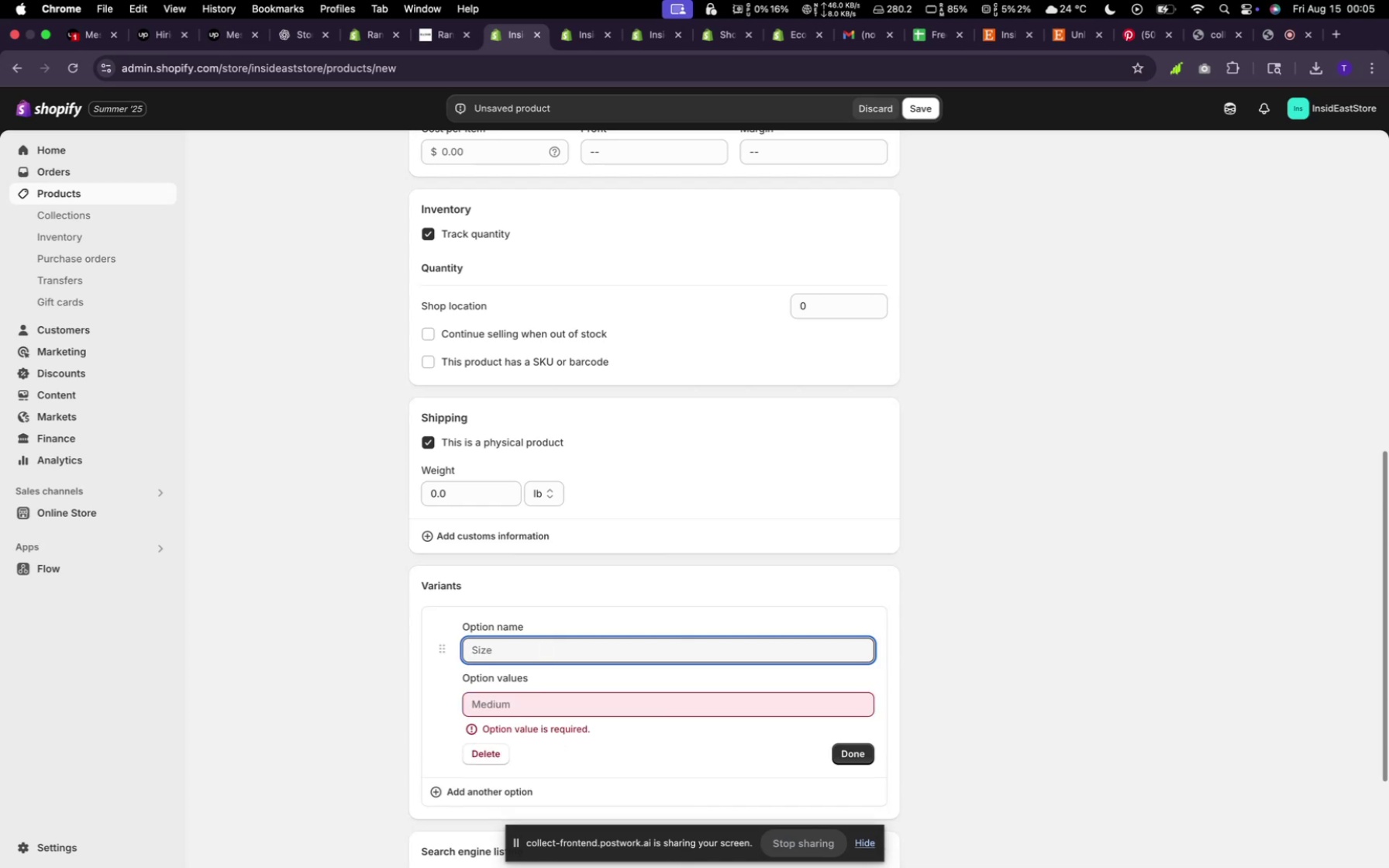 
type(material)
 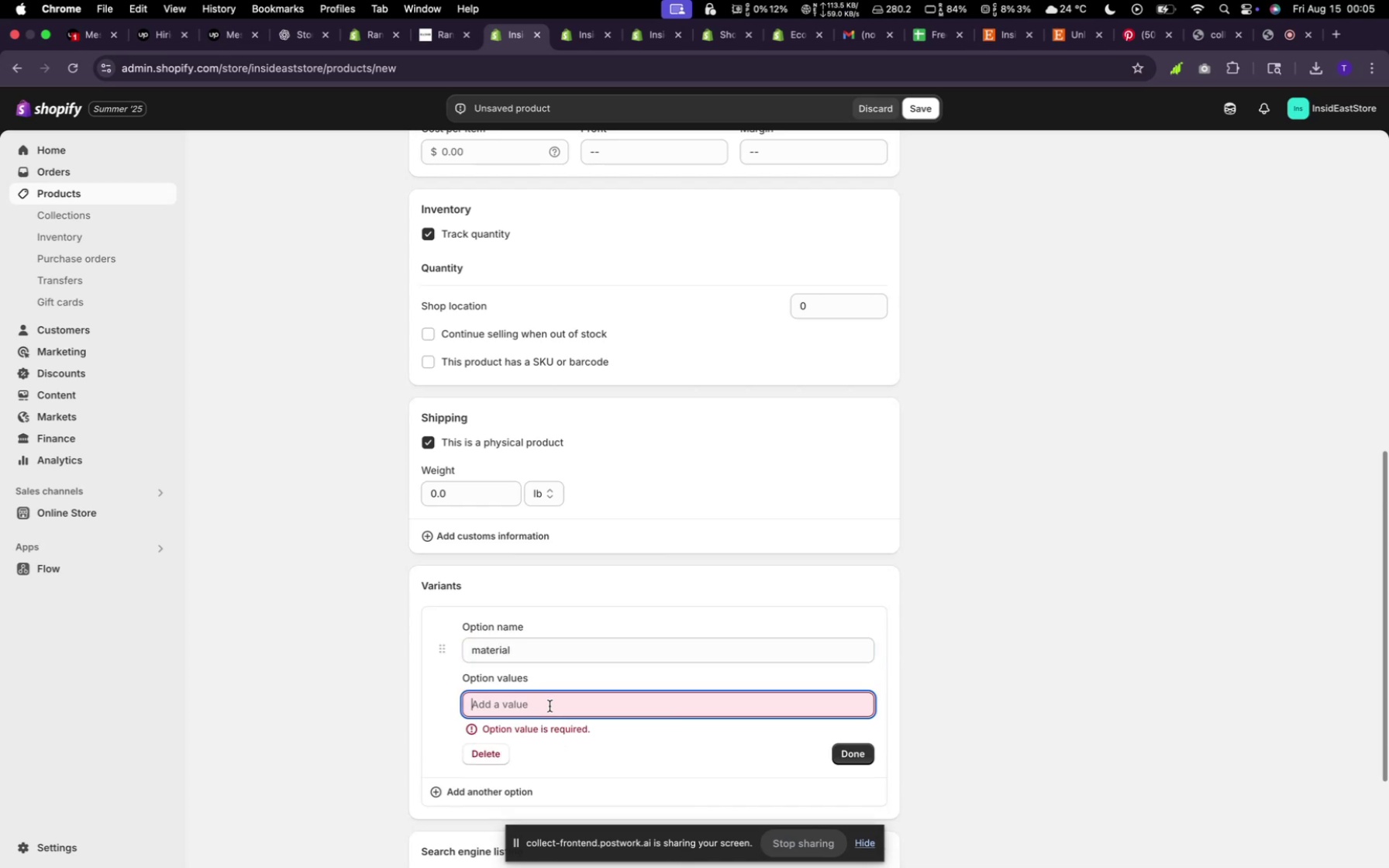 
type(brazz)
key(Backspace)
key(Backspace)
type(ss)
 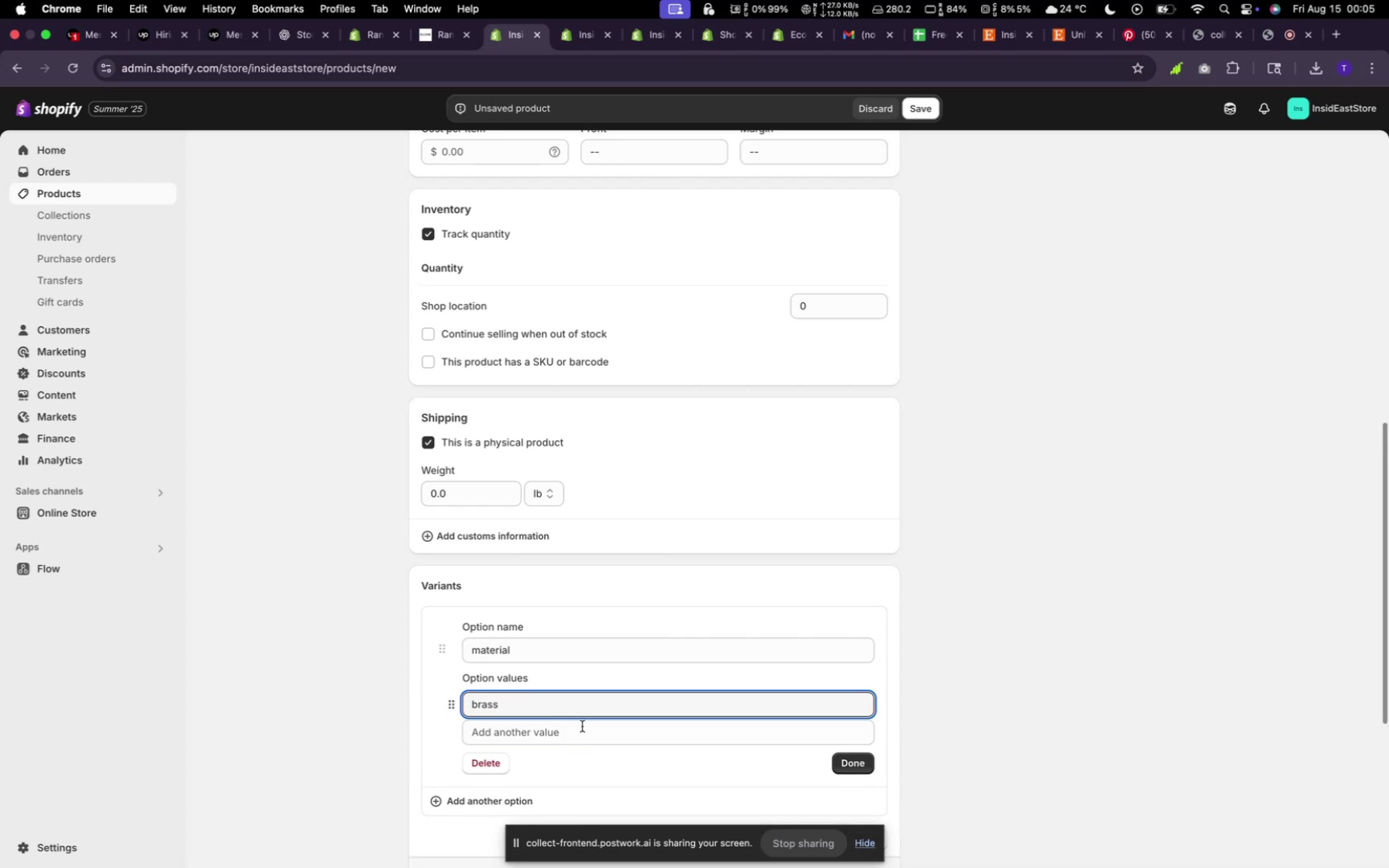 
left_click([590, 730])
 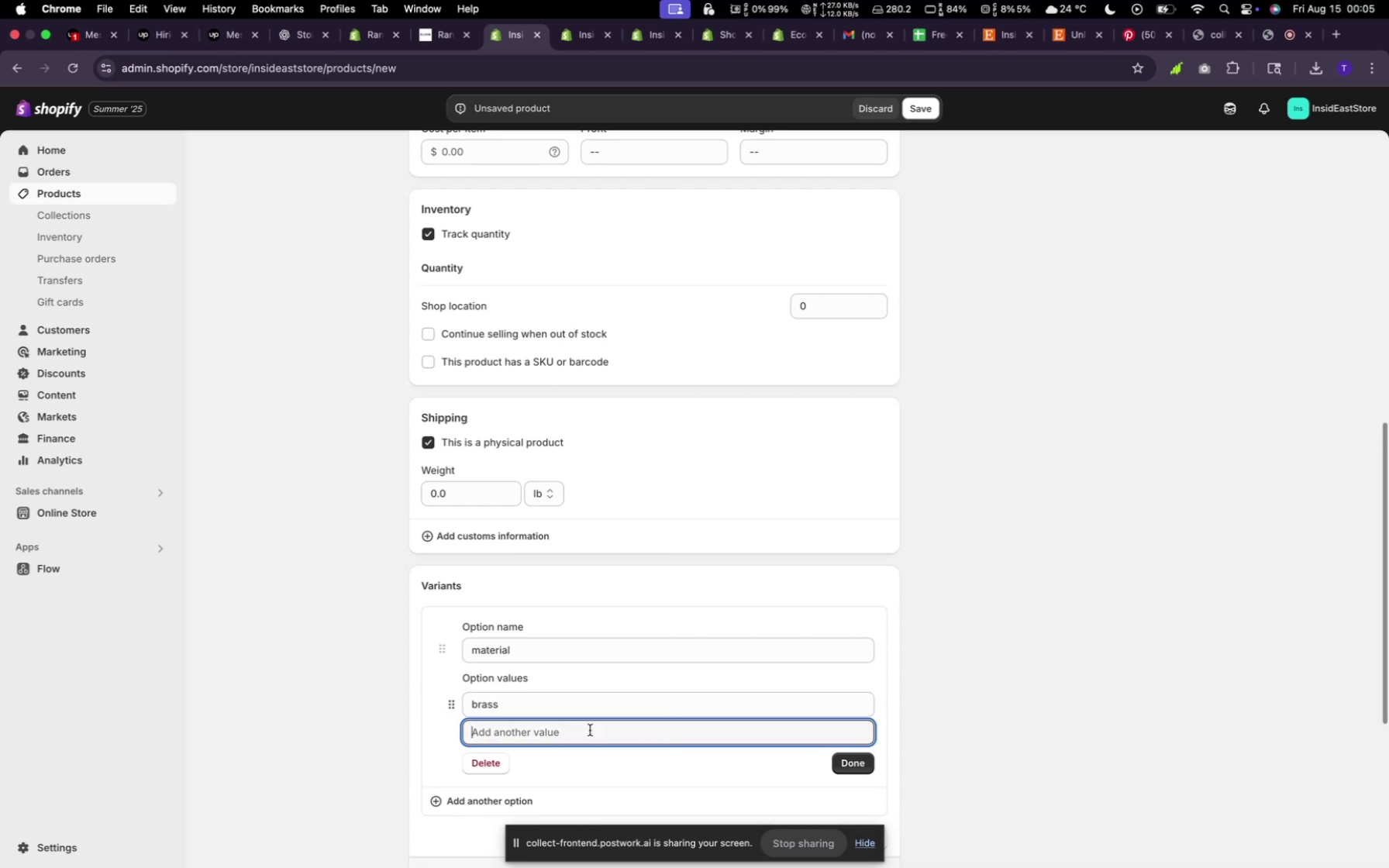 
type(coppe)
key(Backspace)
key(Backspace)
type(per)
 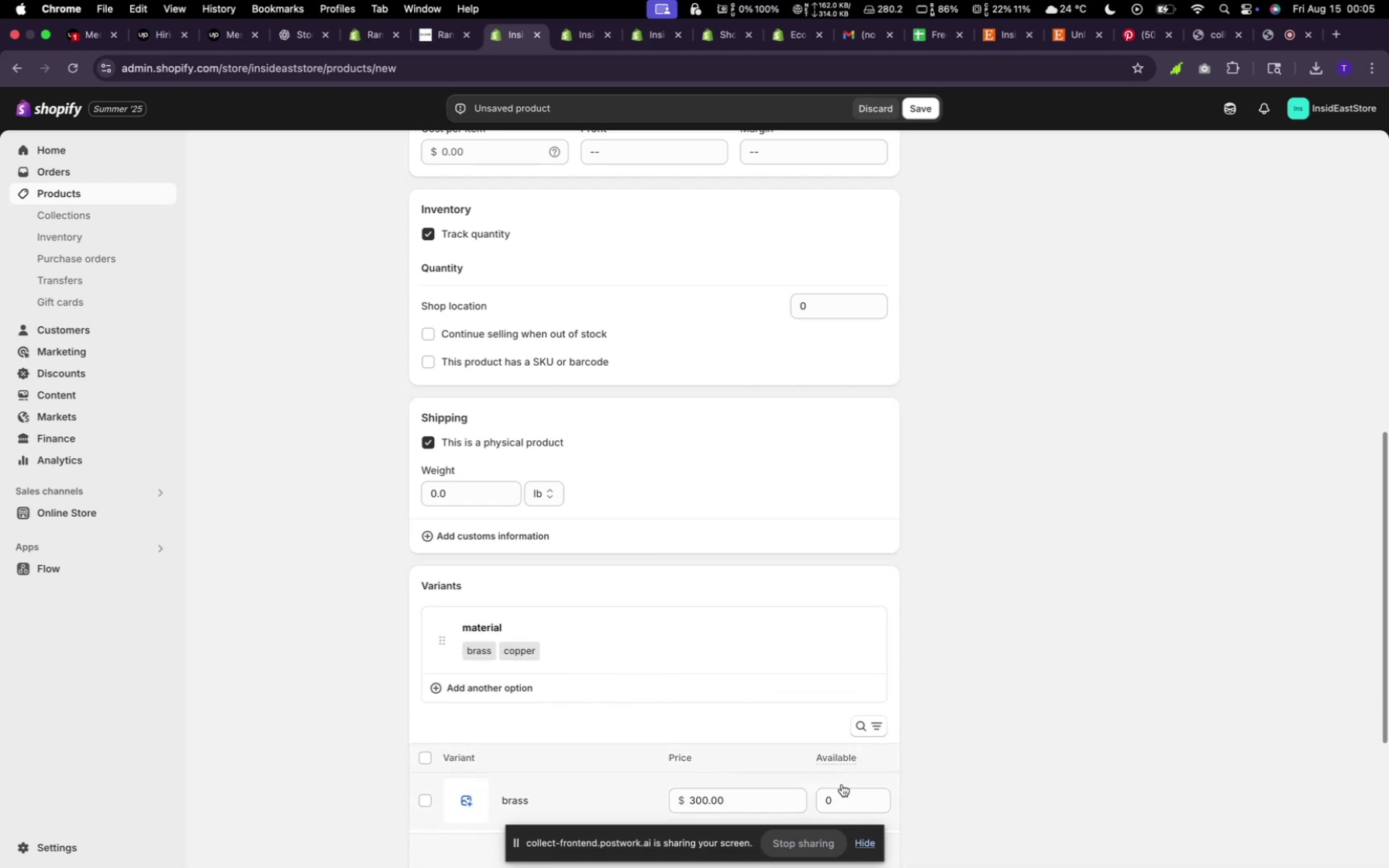 
scroll: coordinate [849, 741], scroll_direction: down, amount: 9.0
 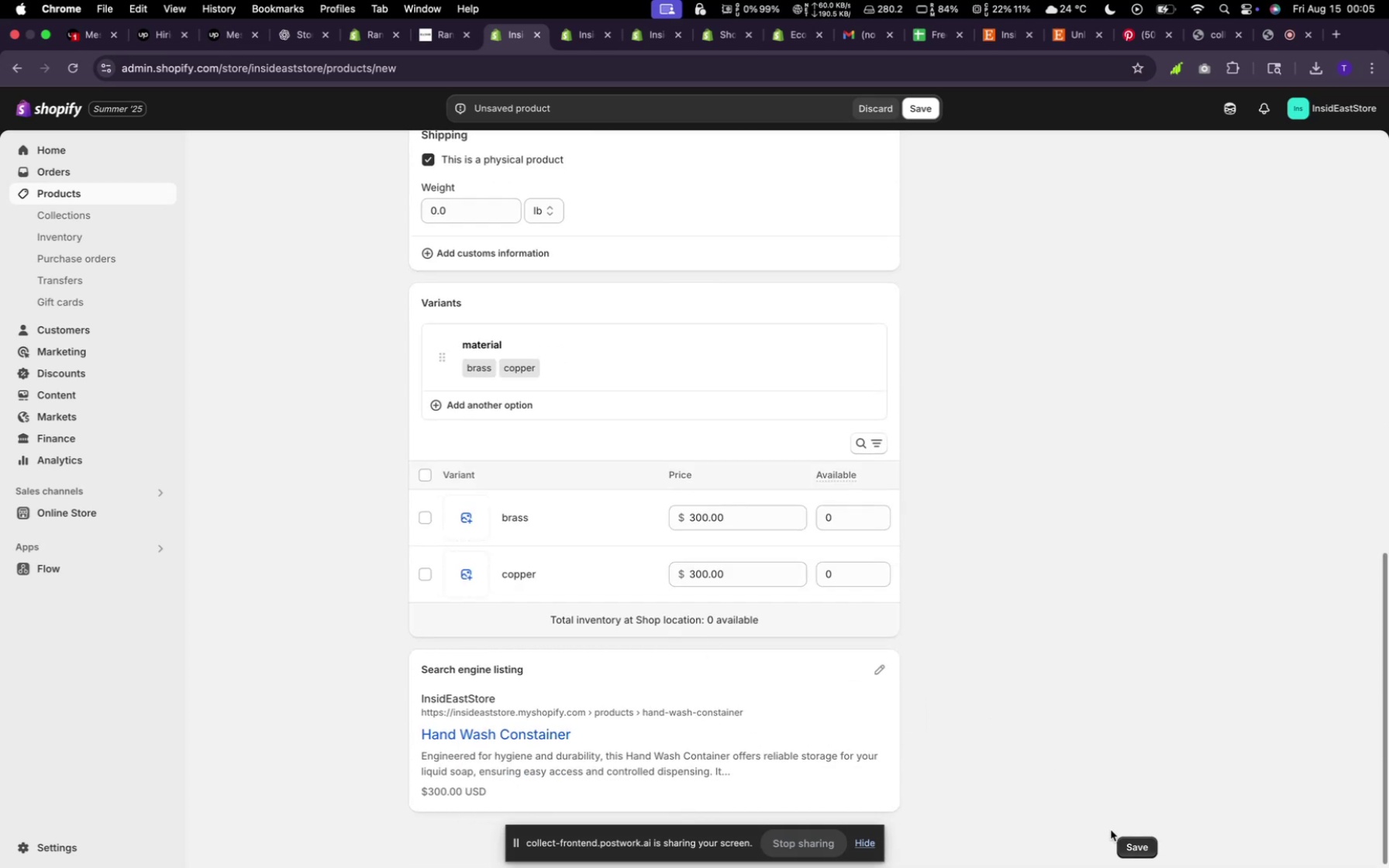 
left_click([1129, 843])
 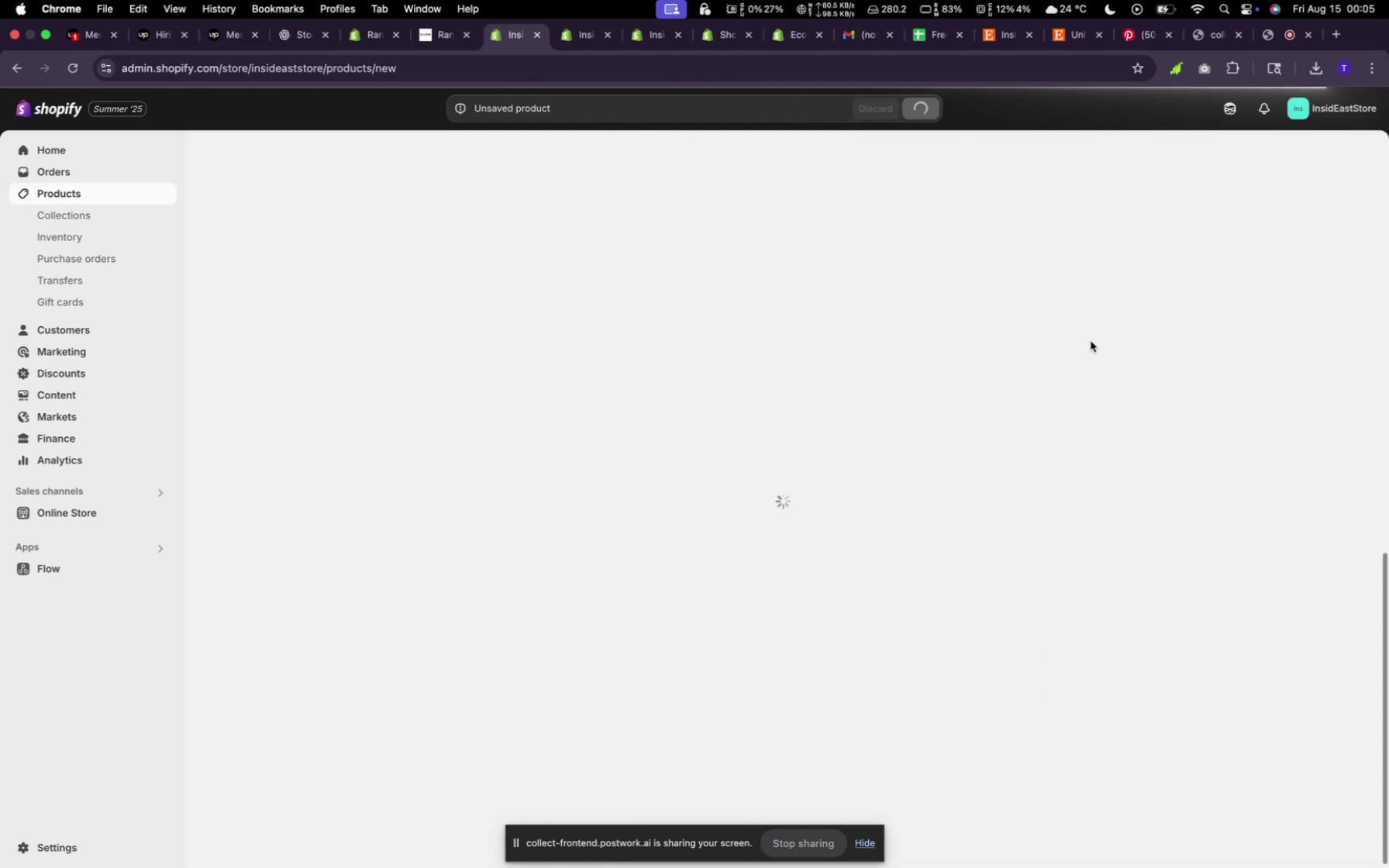 
wait(19.68)
 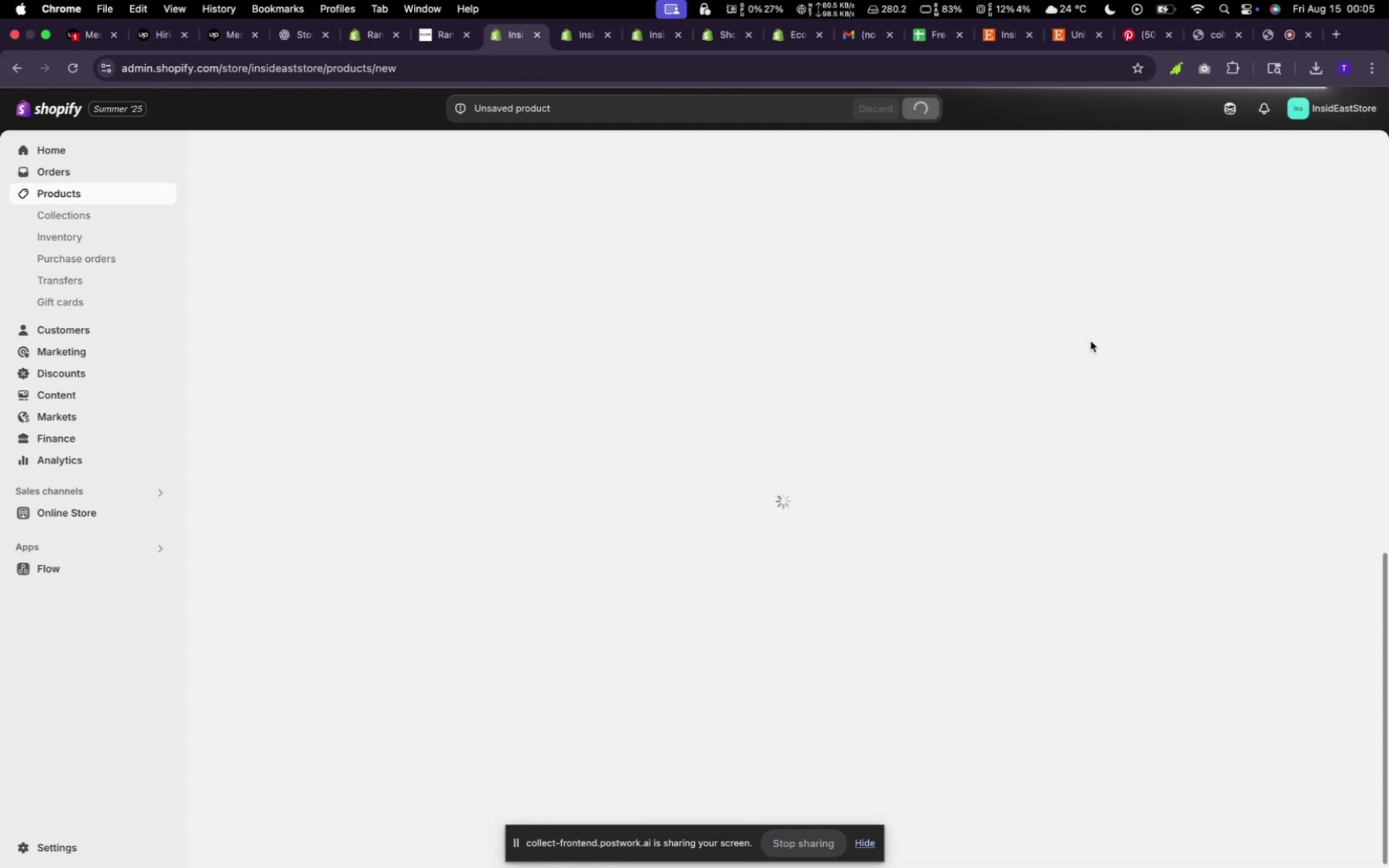 
scroll: coordinate [727, 284], scroll_direction: down, amount: 1.0
 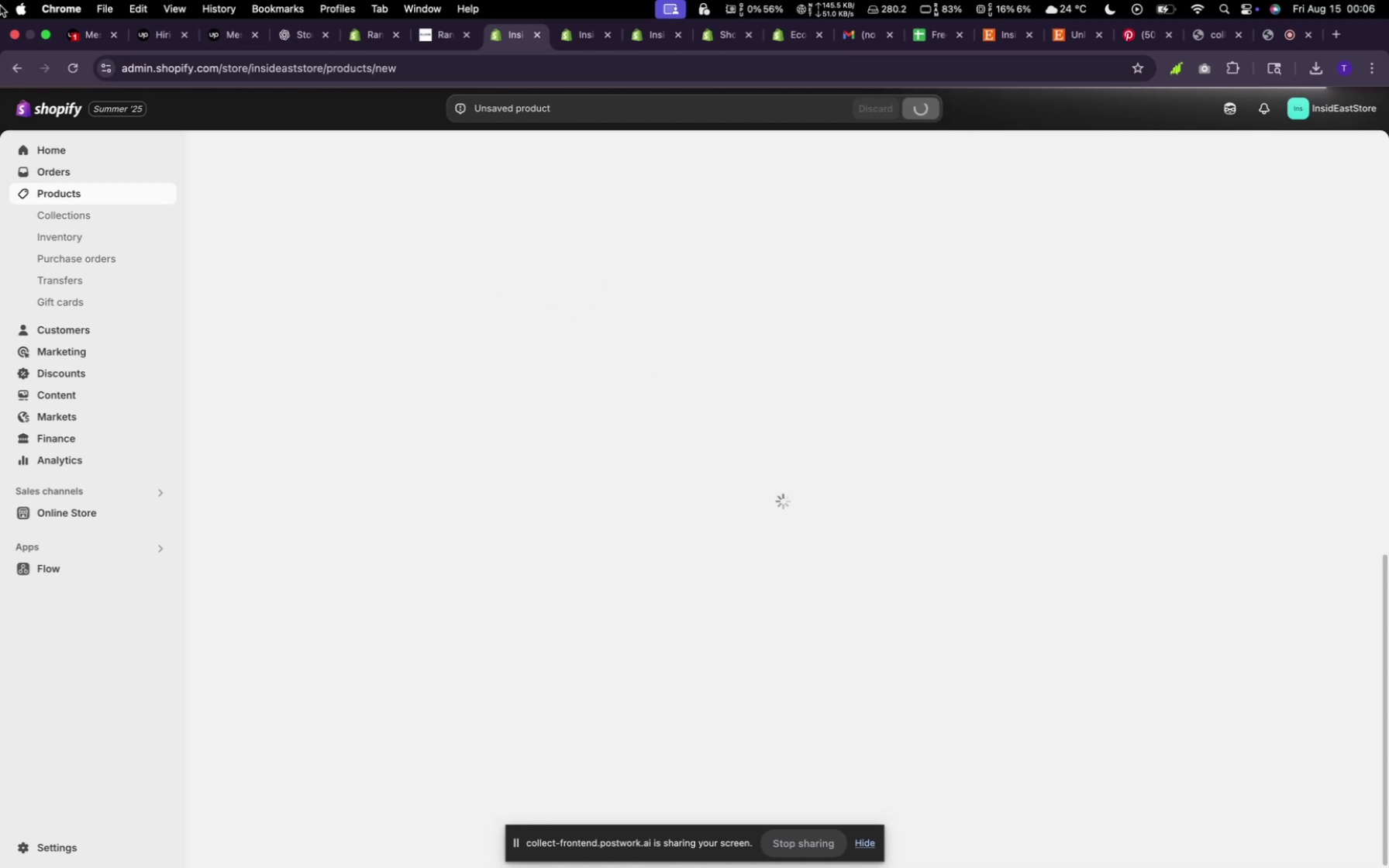 
wait(21.76)
 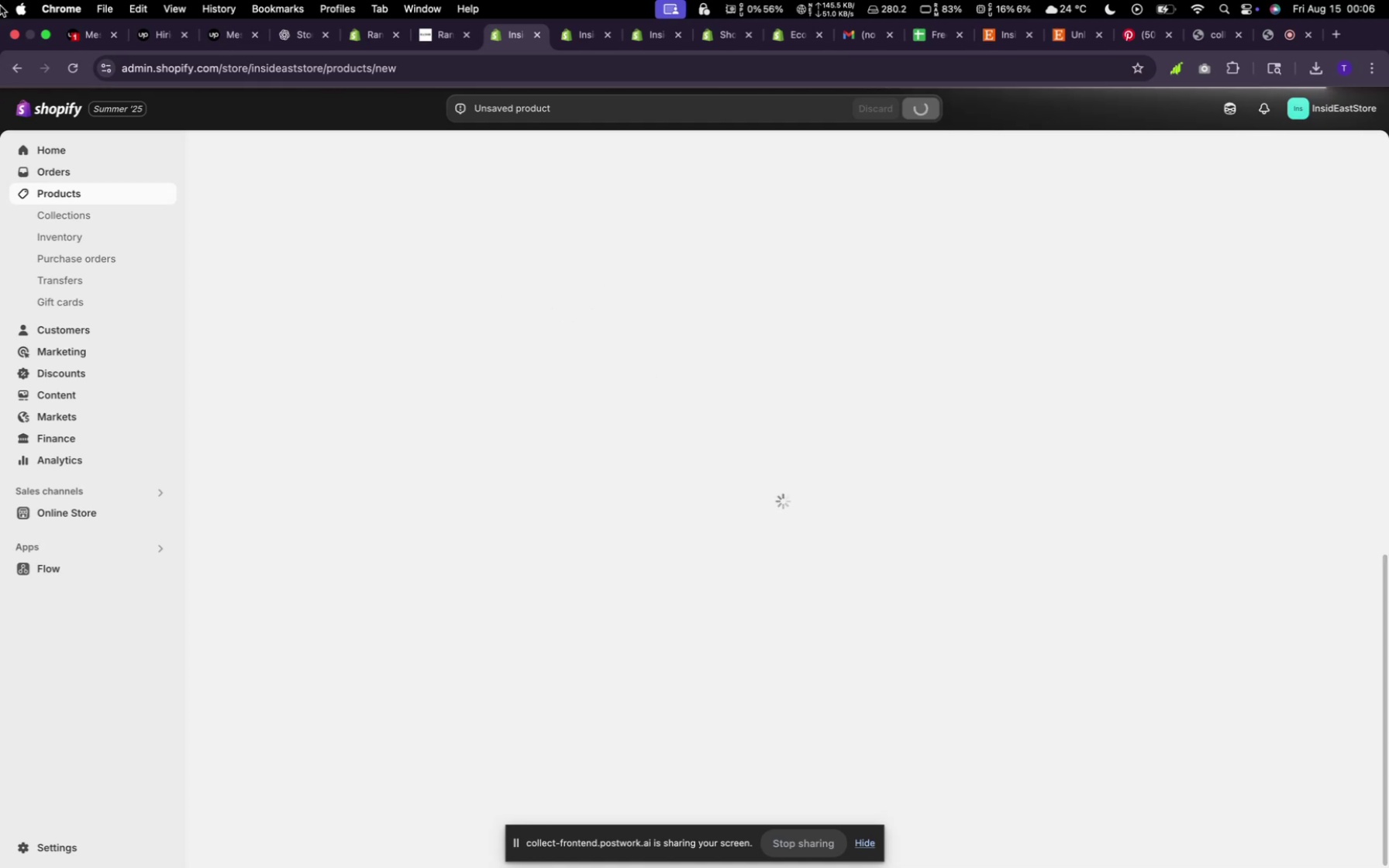 
left_click([69, 69])
 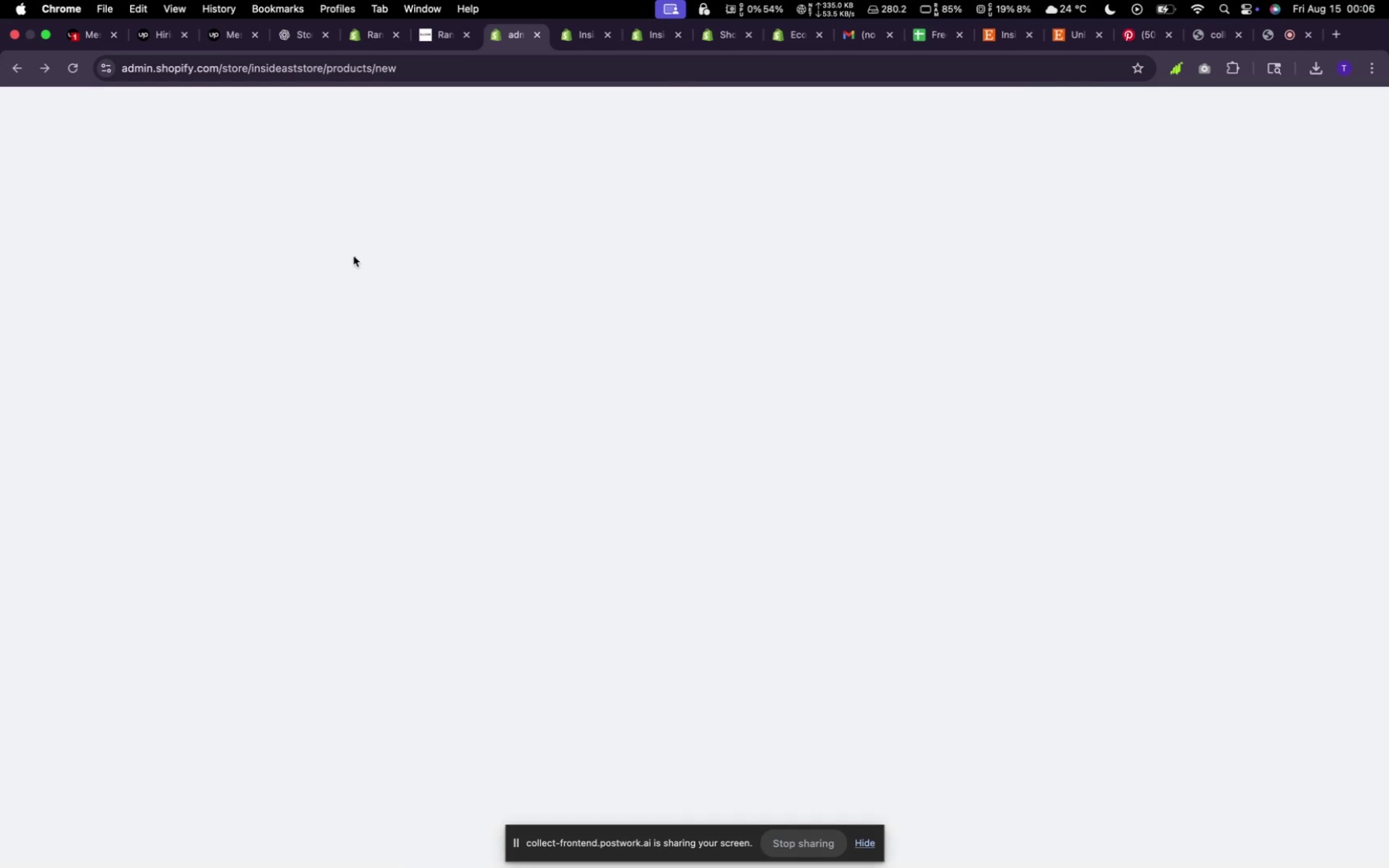 
wait(10.9)
 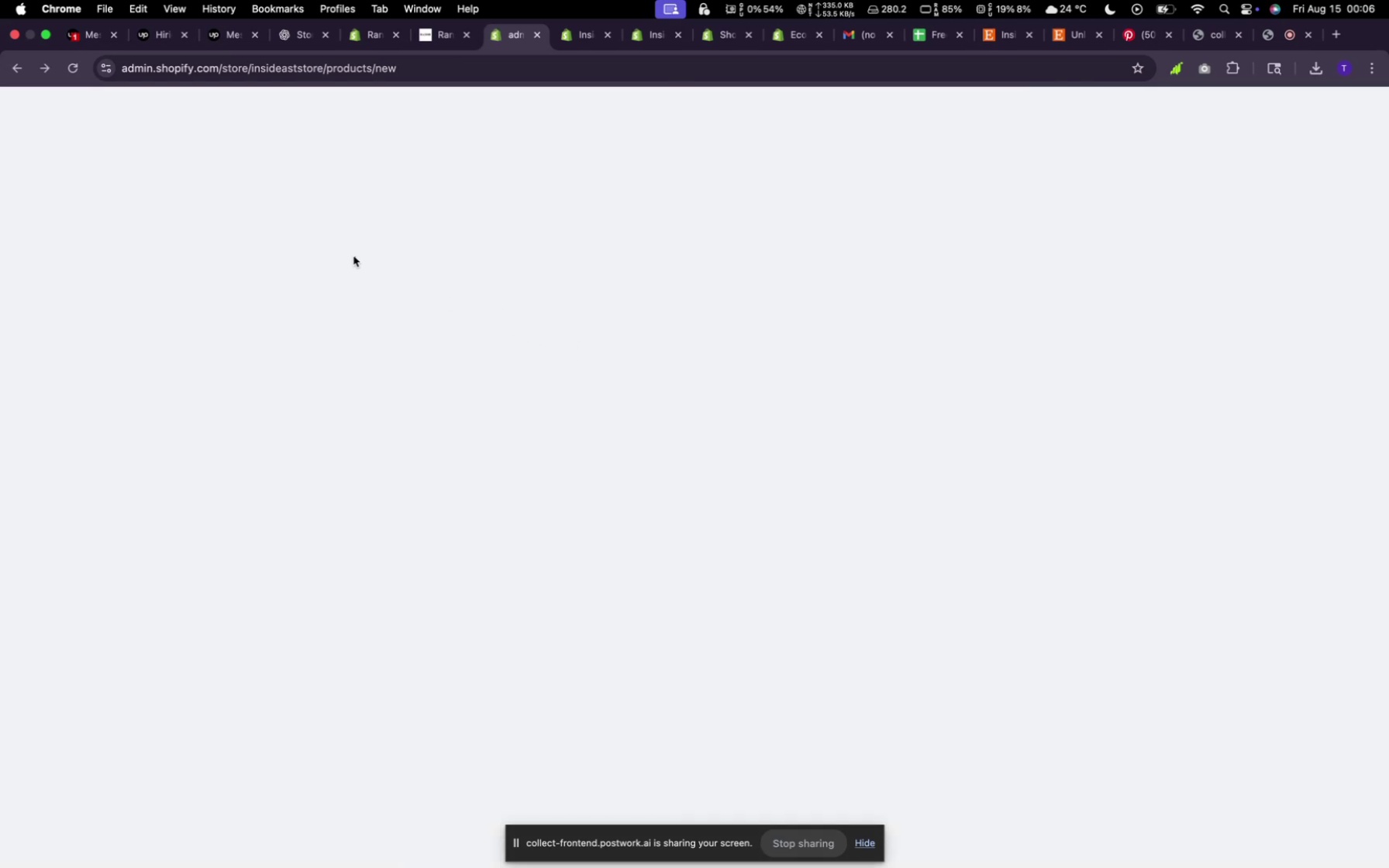 
left_click([72, 74])
 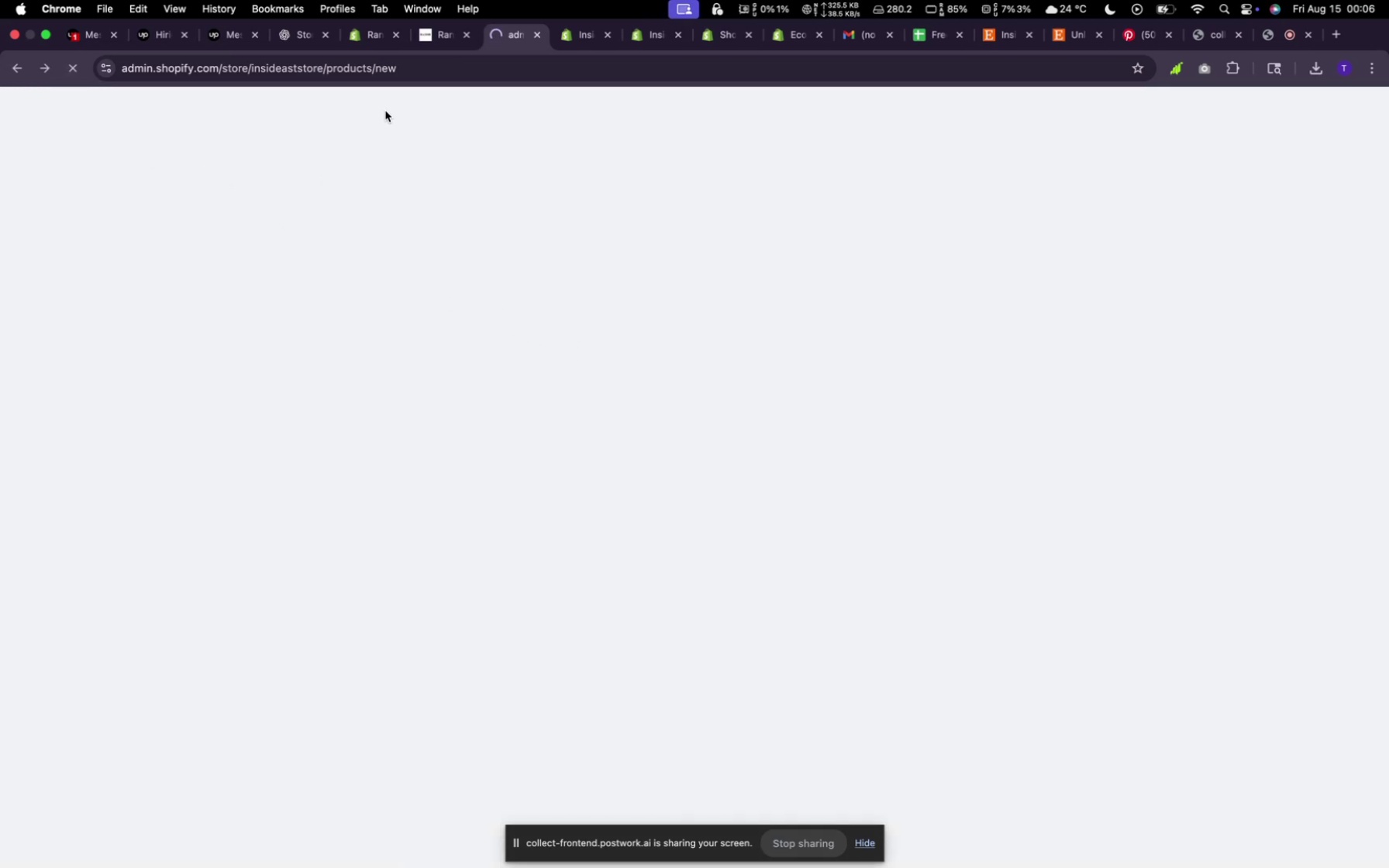 
mouse_move([517, 63])
 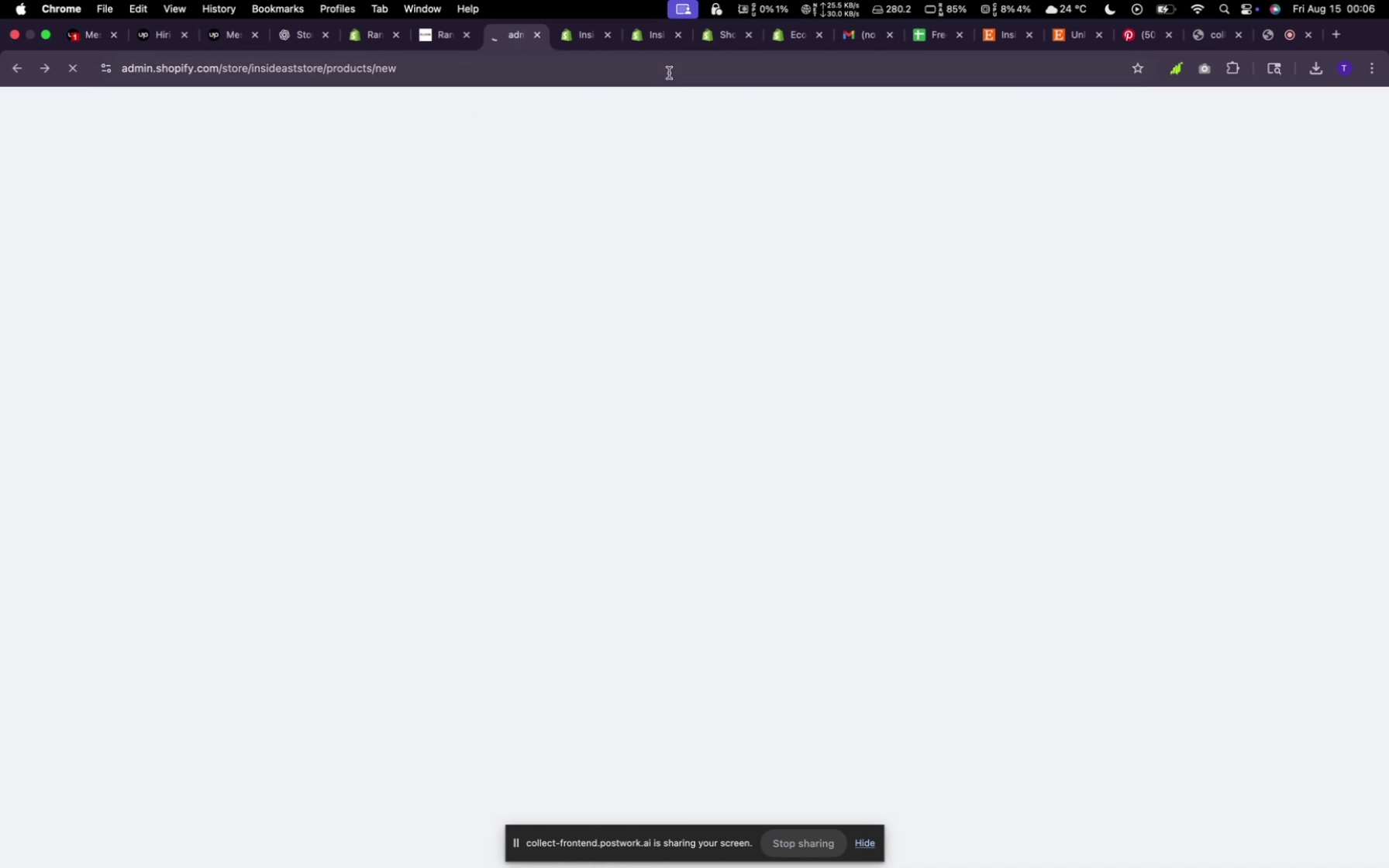 
mouse_move([611, 37])
 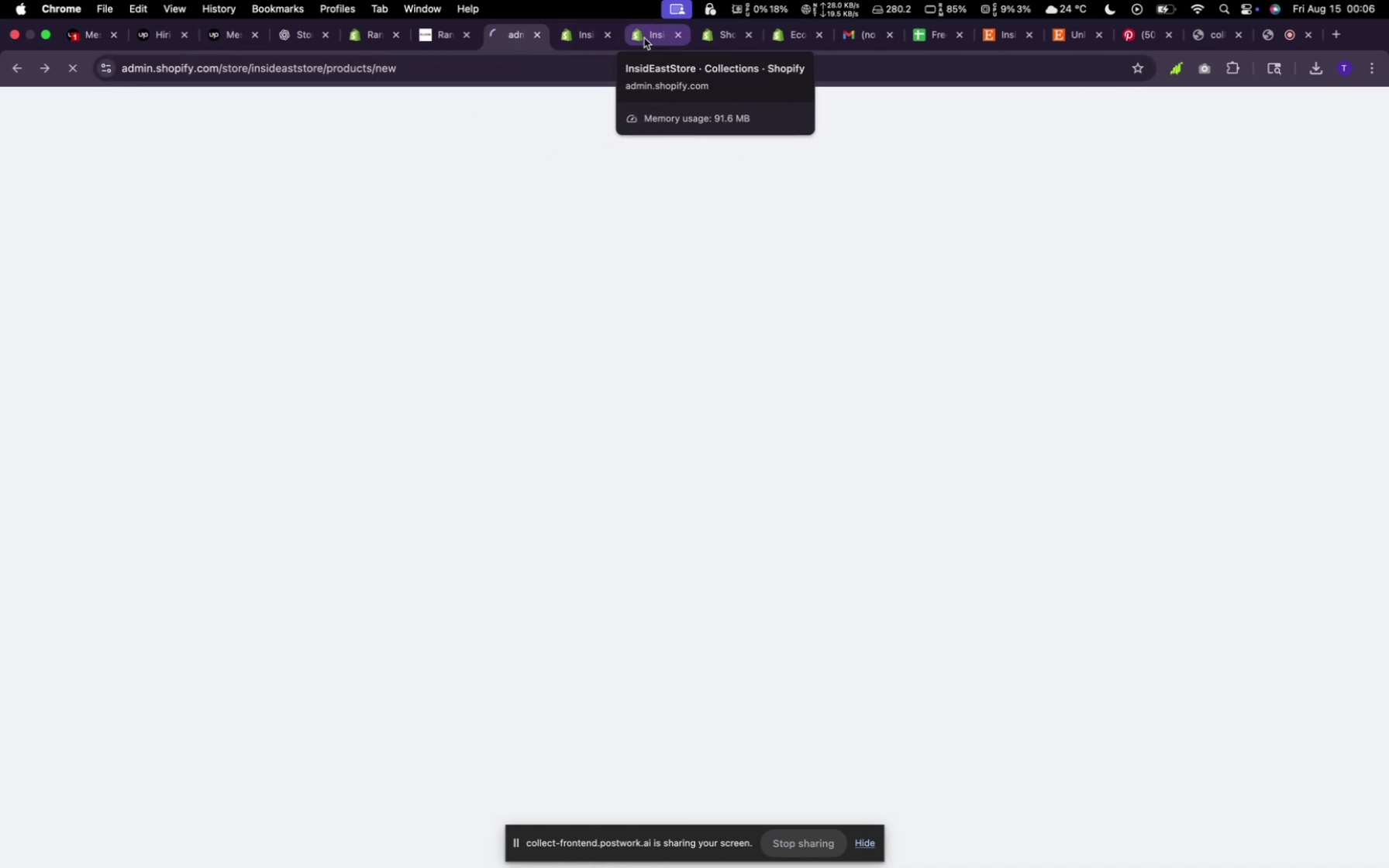 
left_click([644, 38])
 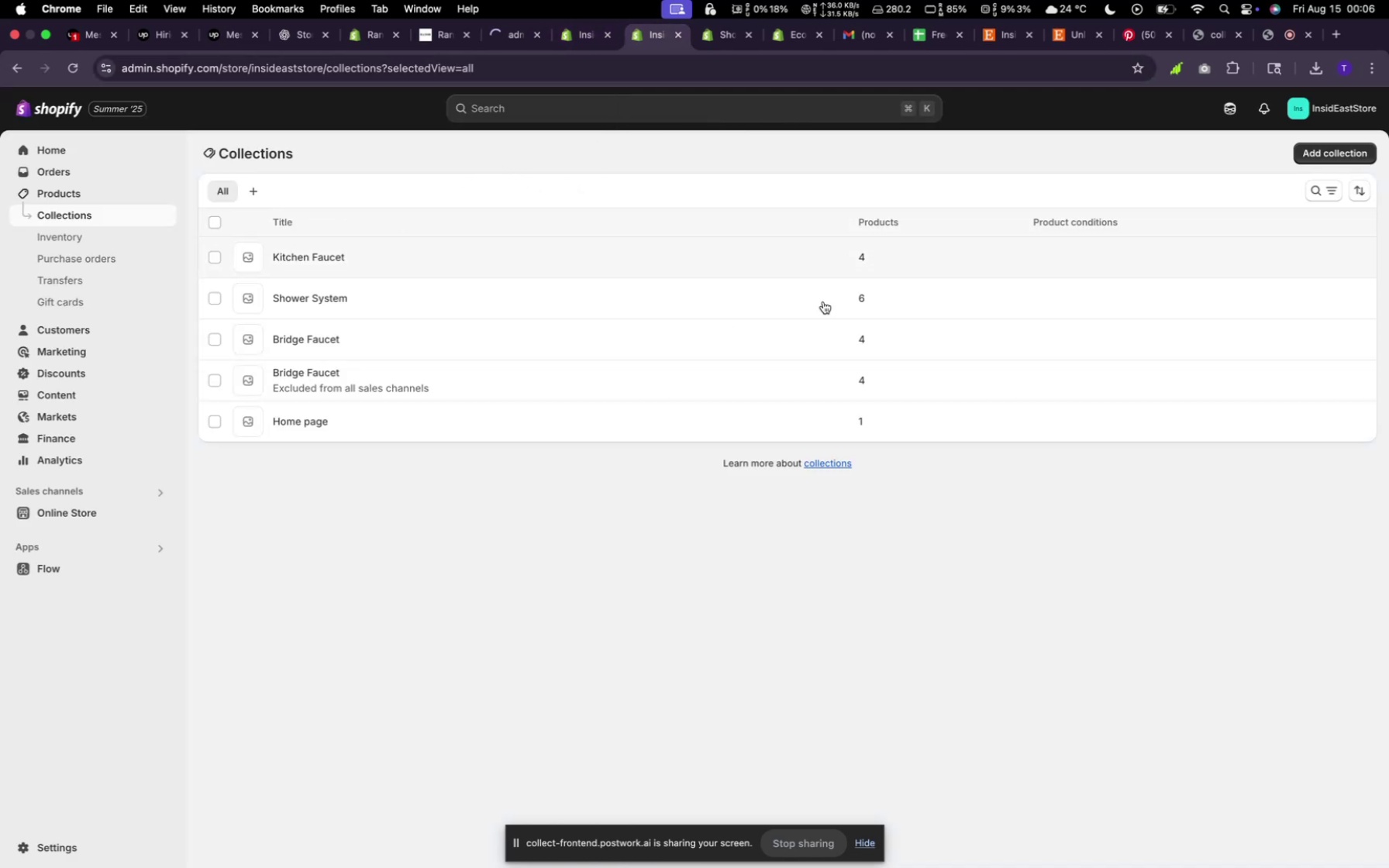 
left_click([998, 34])
 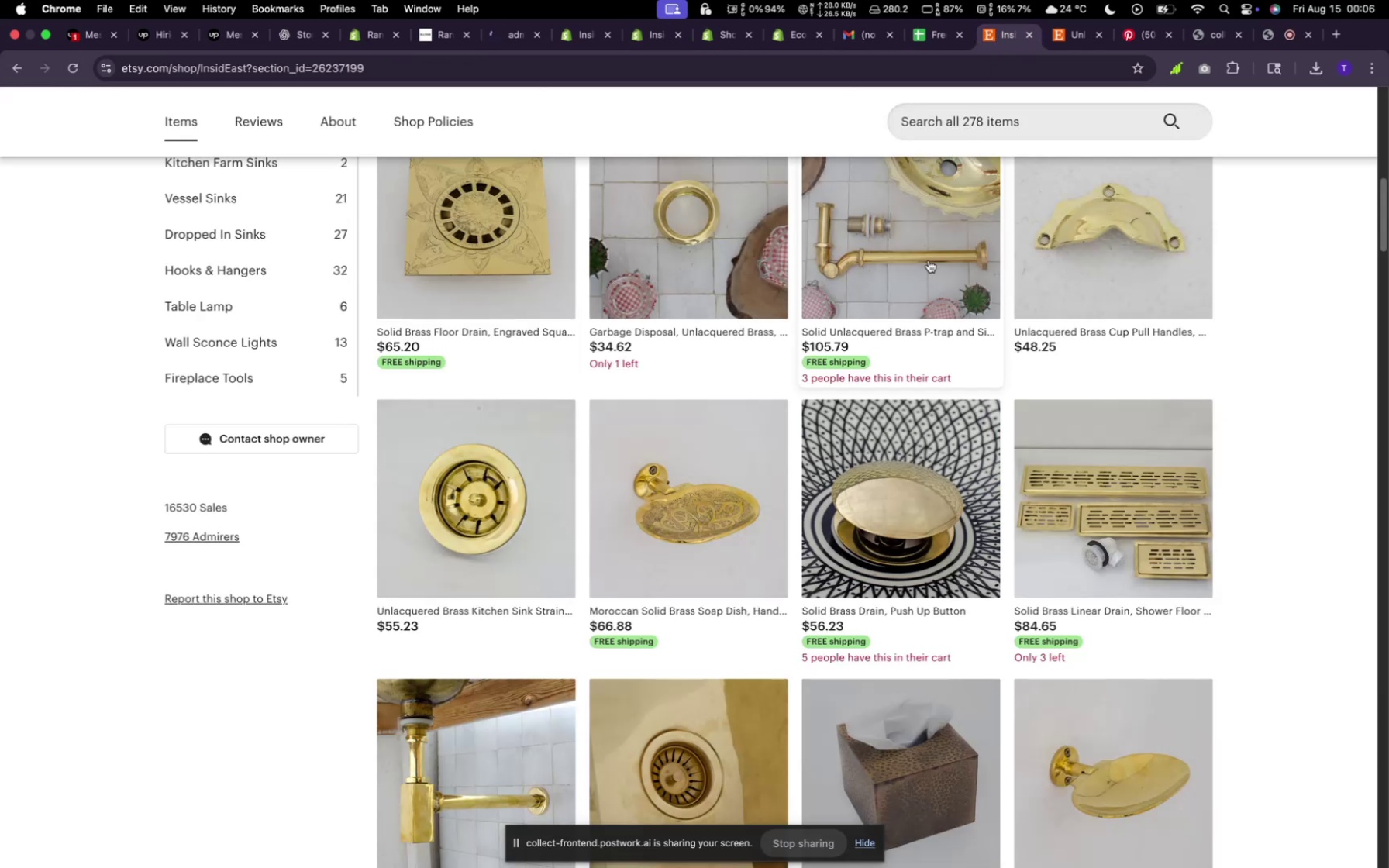 
scroll: coordinate [735, 425], scroll_direction: up, amount: 9.0
 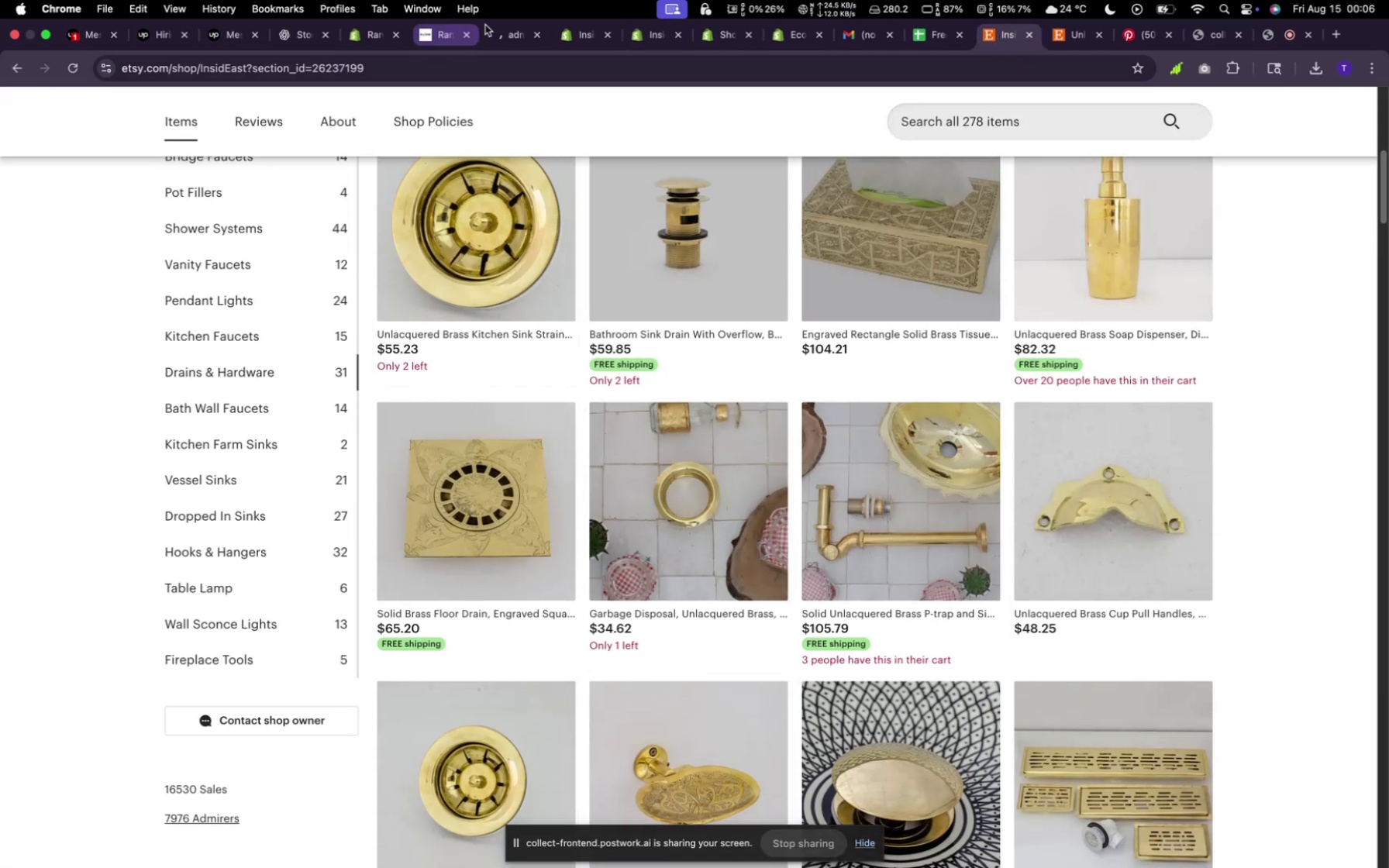 
left_click([655, 39])
 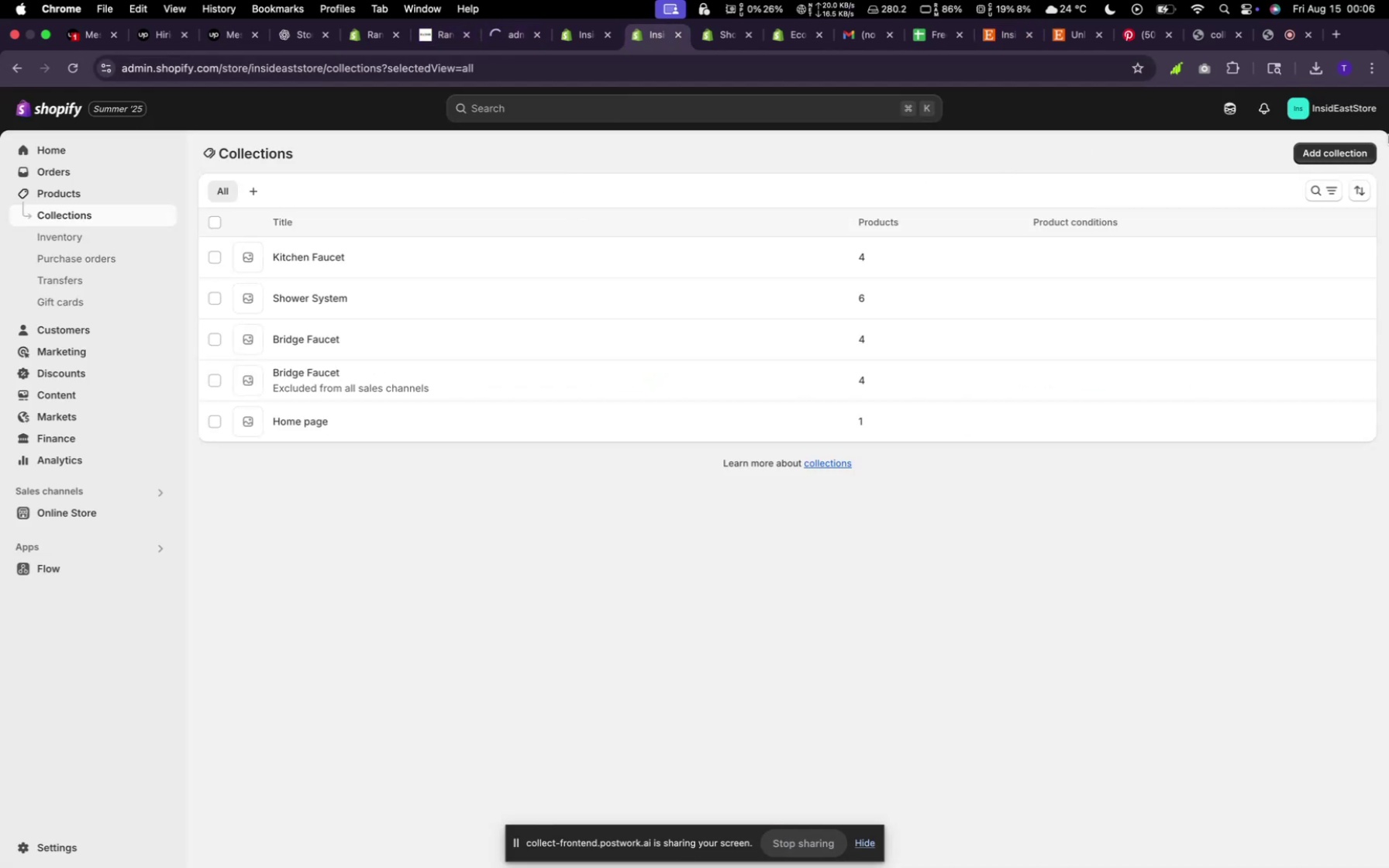 
left_click([1323, 153])
 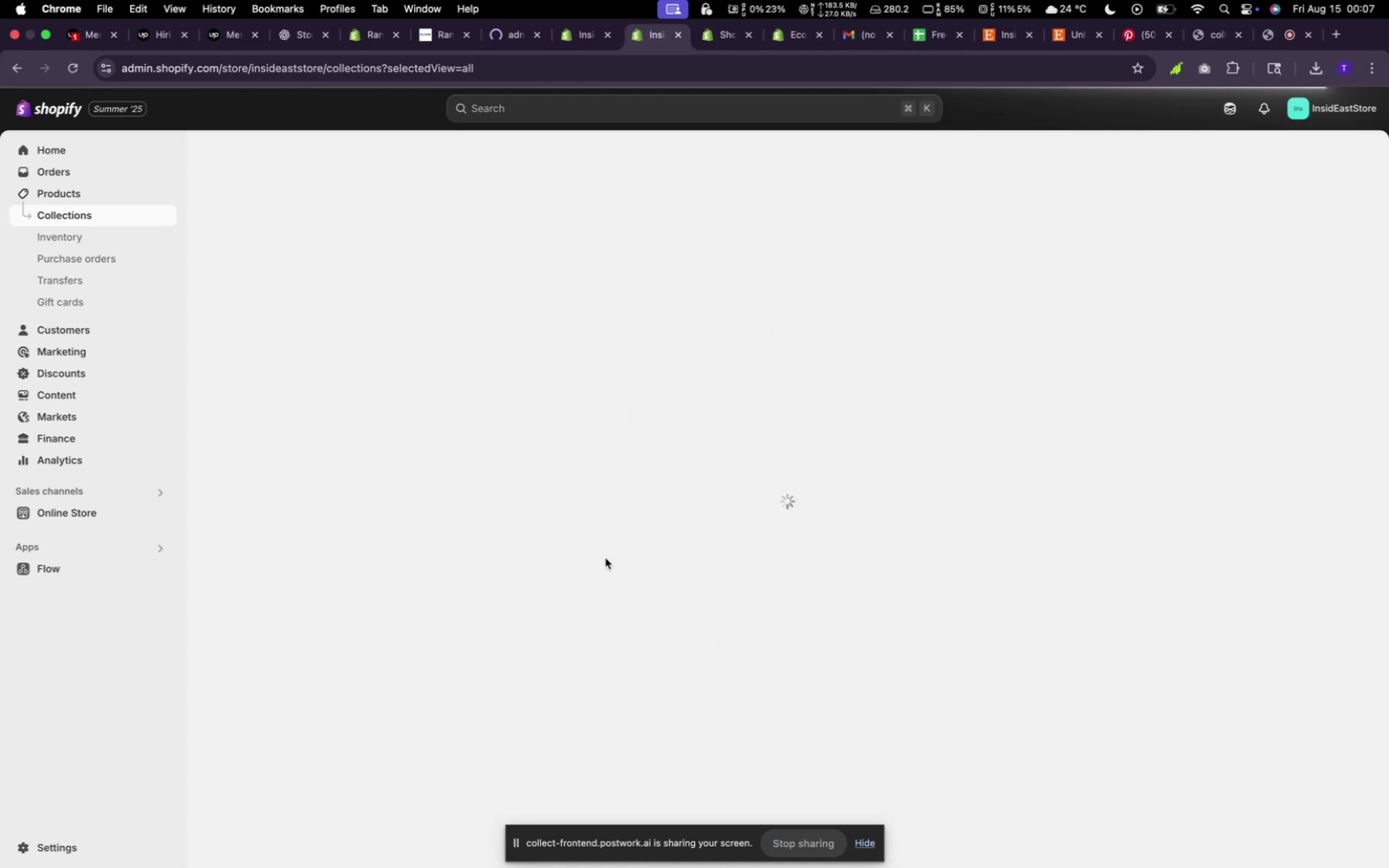 
wait(36.36)
 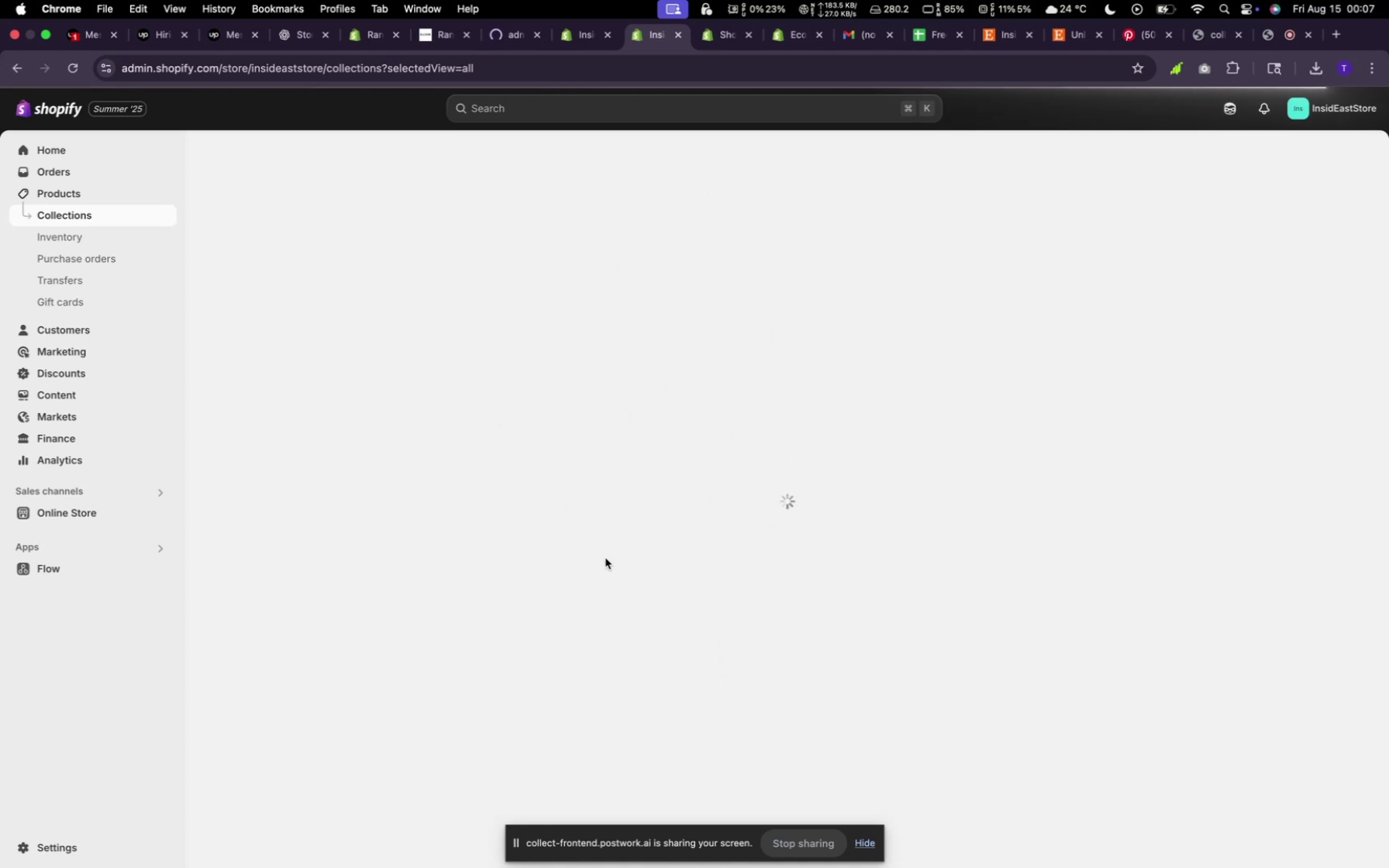 
left_click([600, 110])
 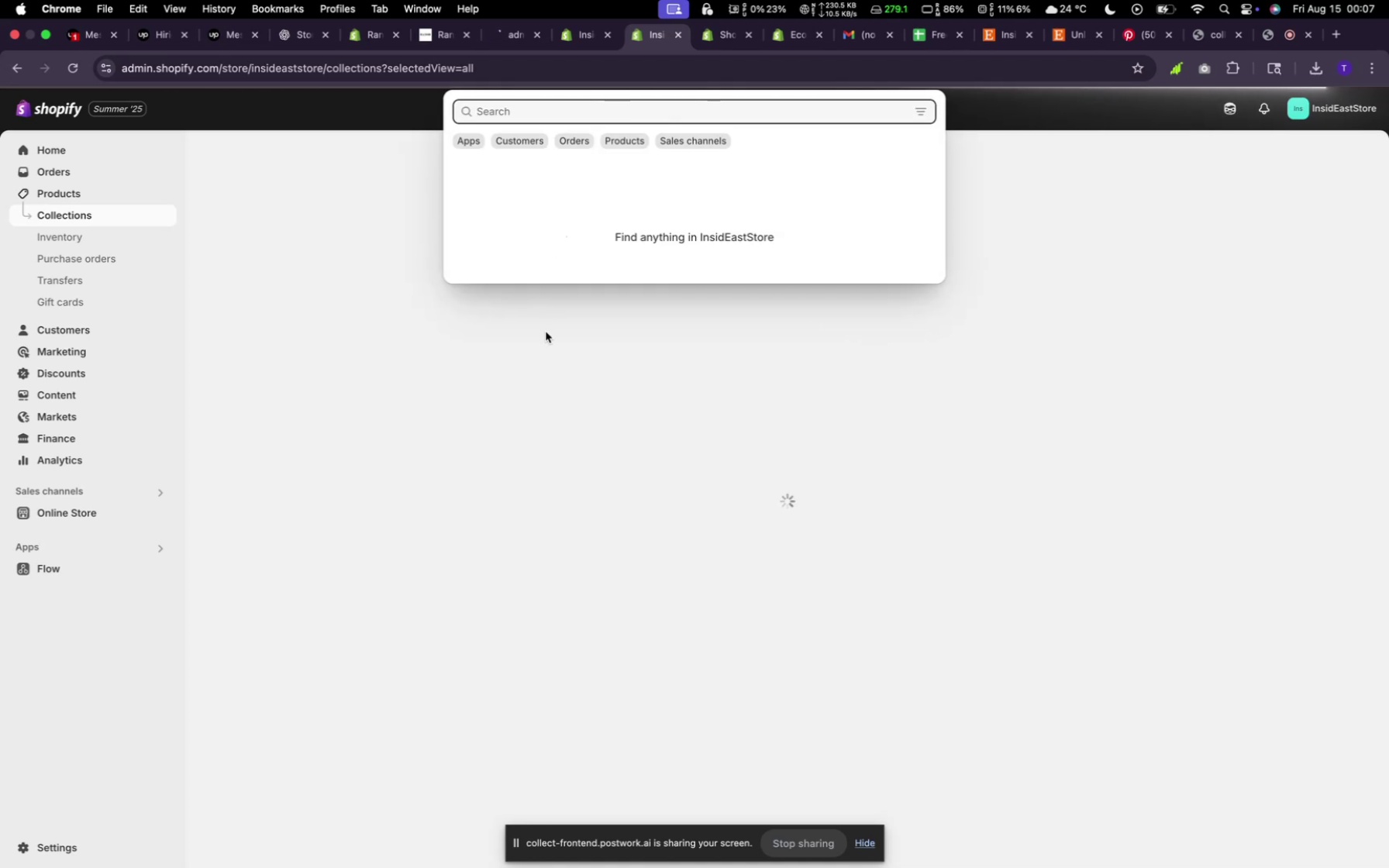 
left_click([552, 403])
 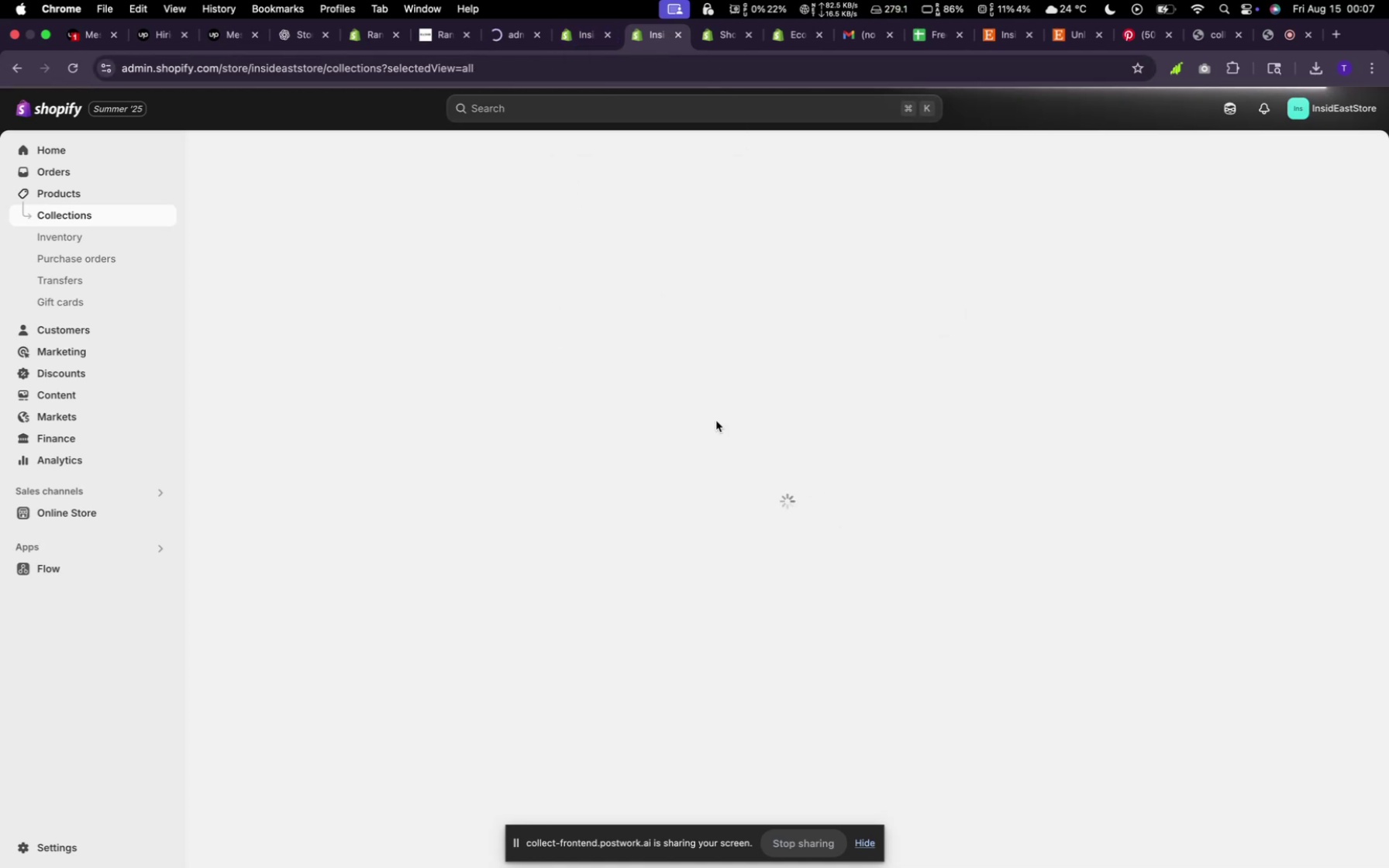 
wait(7.44)
 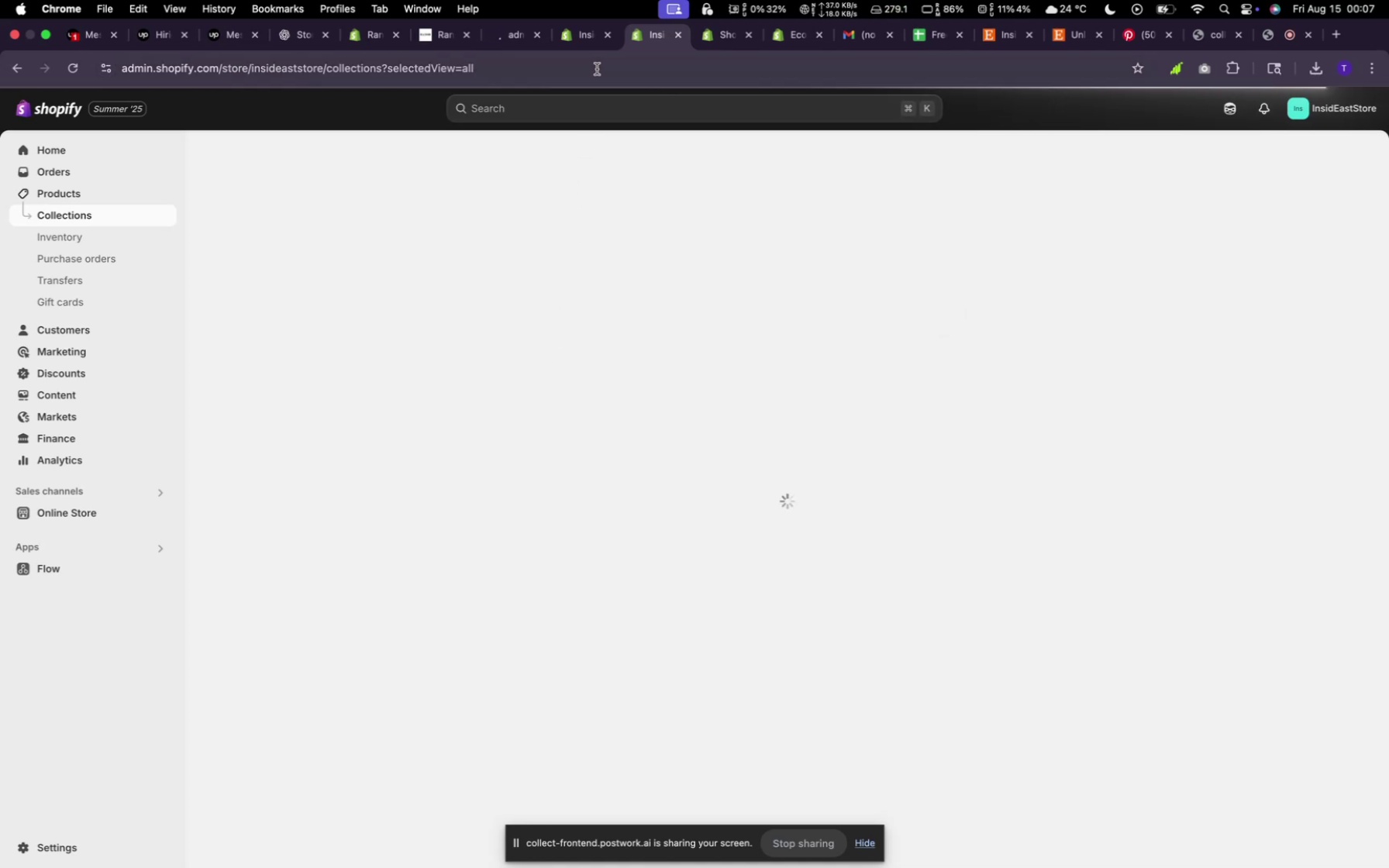 
left_click([517, 33])
 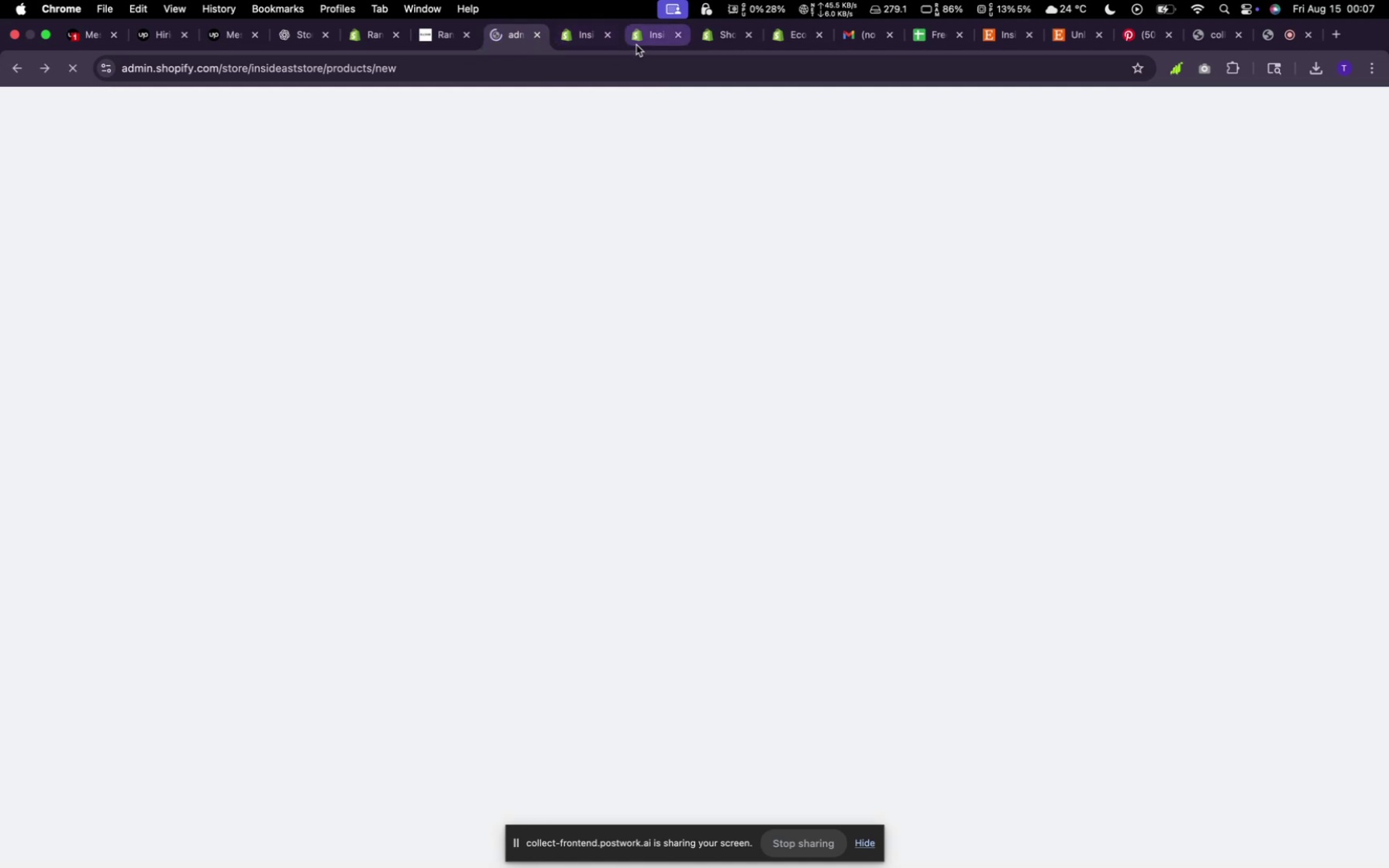 
left_click([637, 43])
 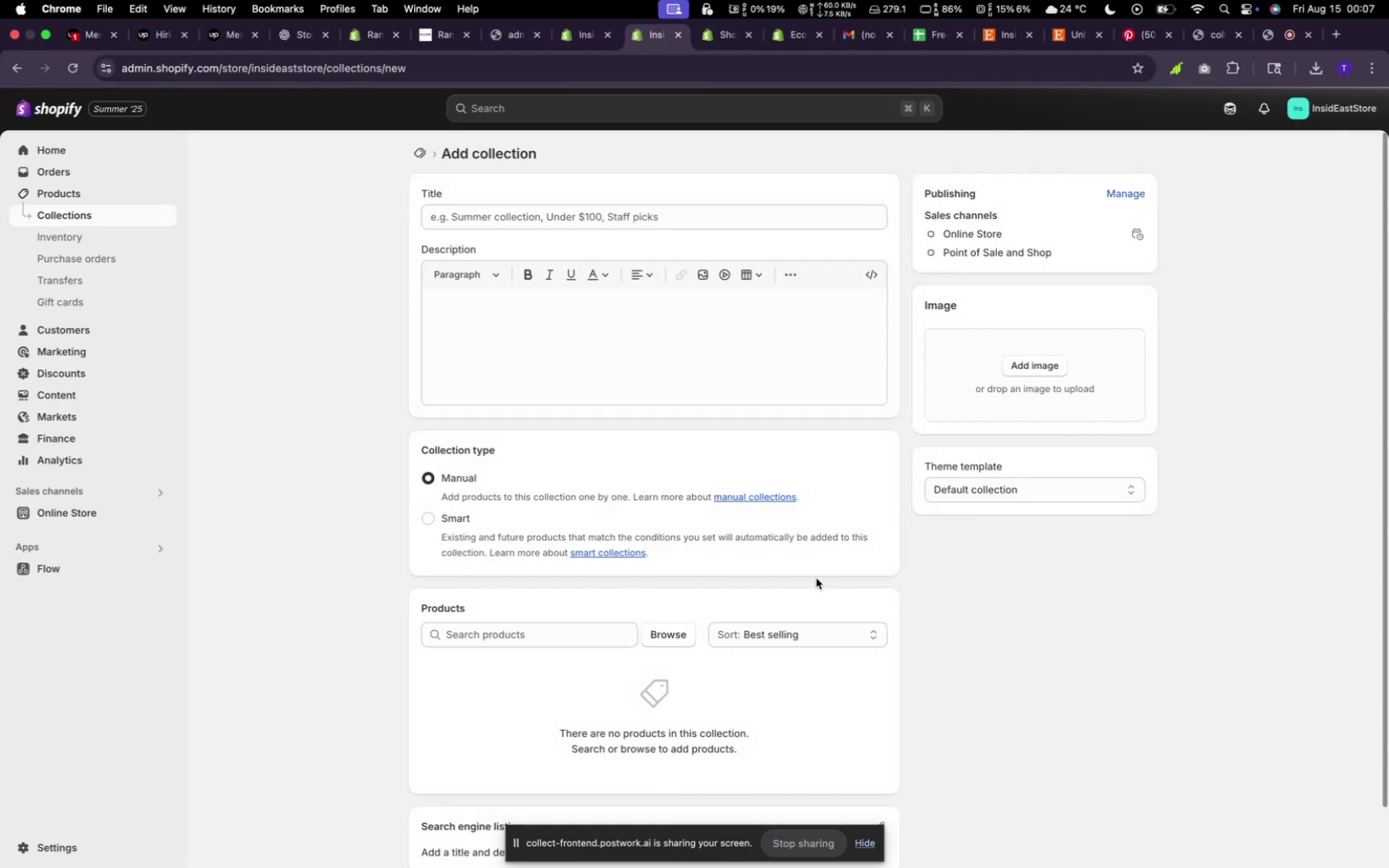 
wait(6.76)
 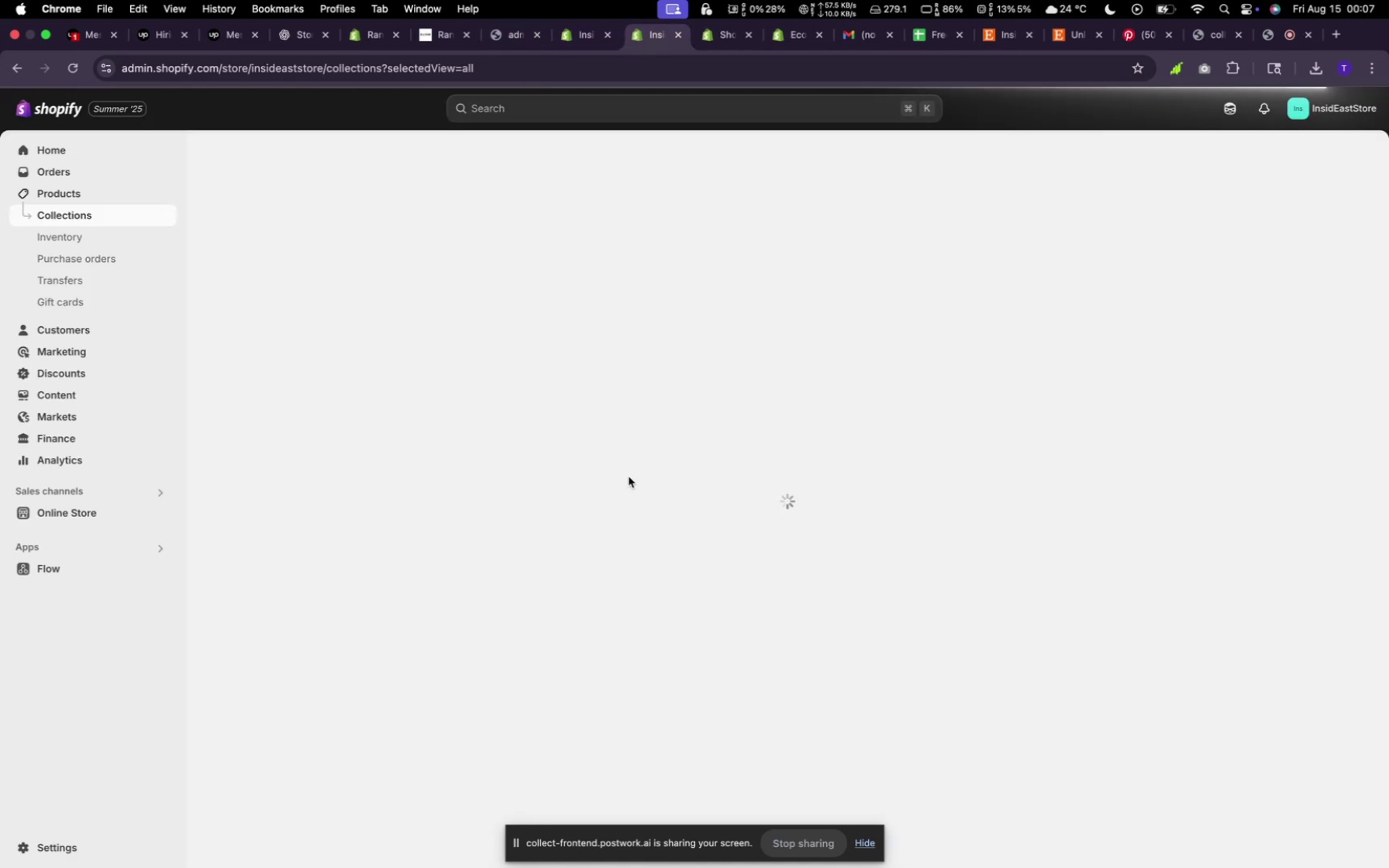 
left_click([571, 218])
 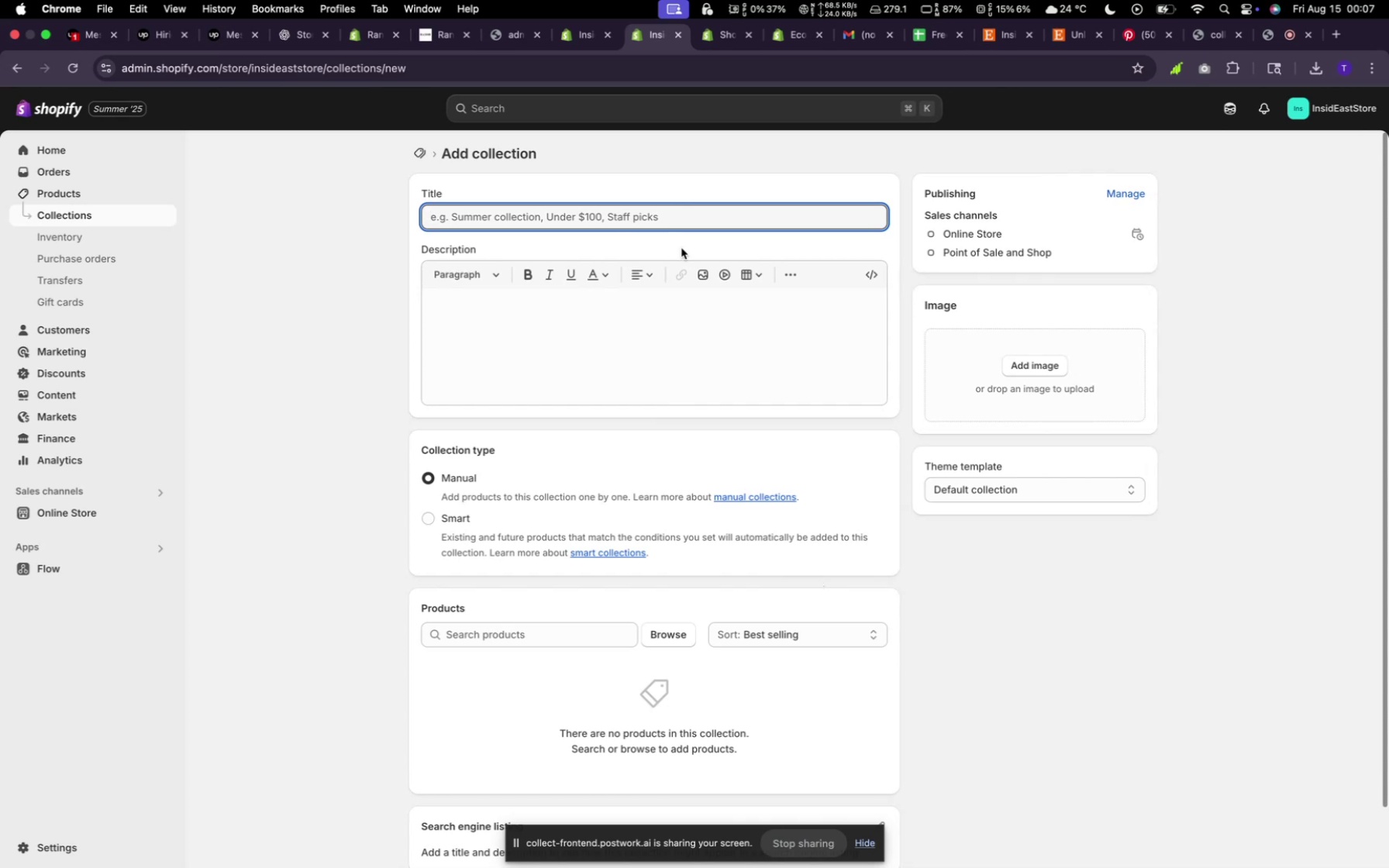 
type(Drains ans)
key(Backspace)
type(d Hardware)
 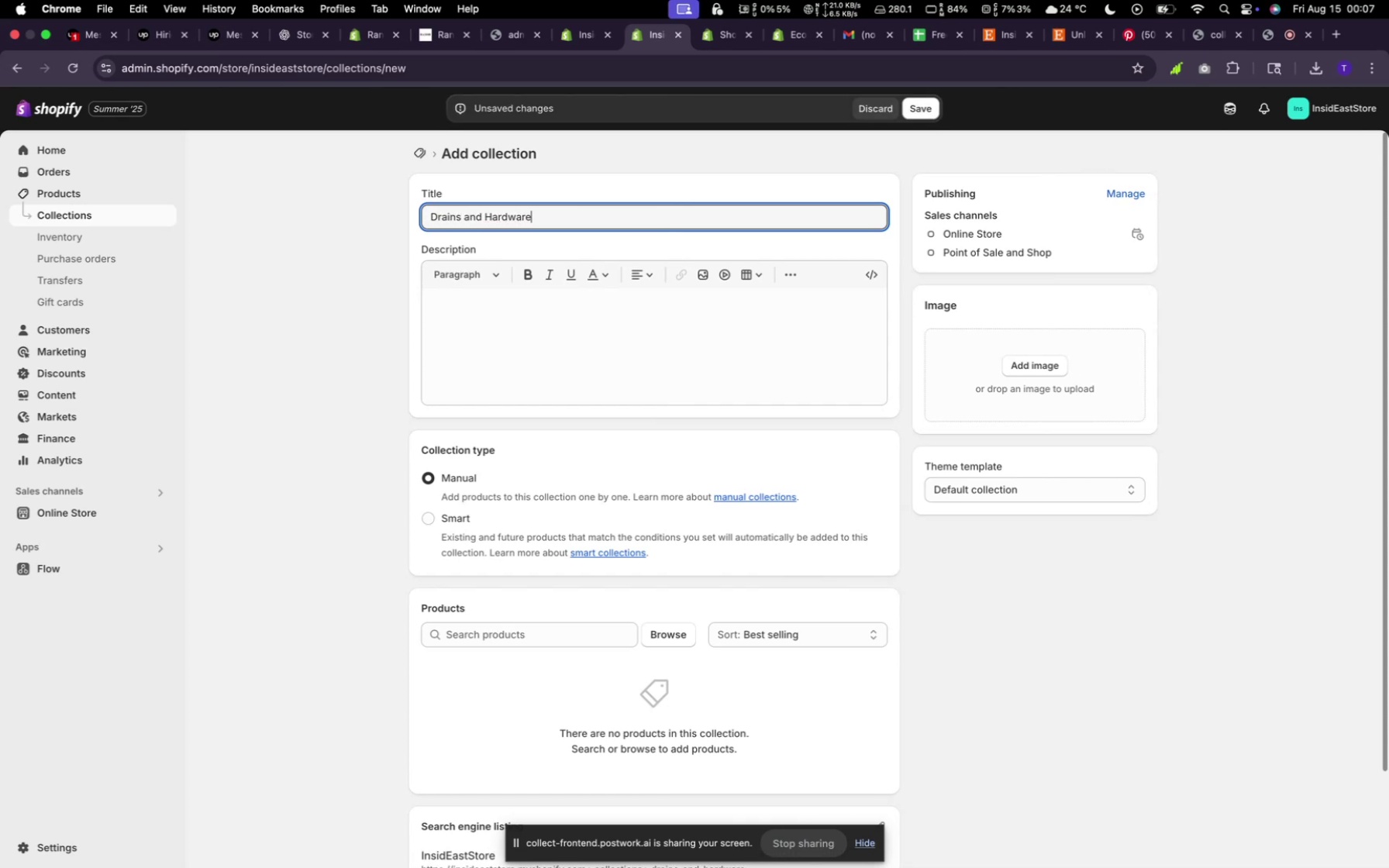 
left_click([923, 108])
 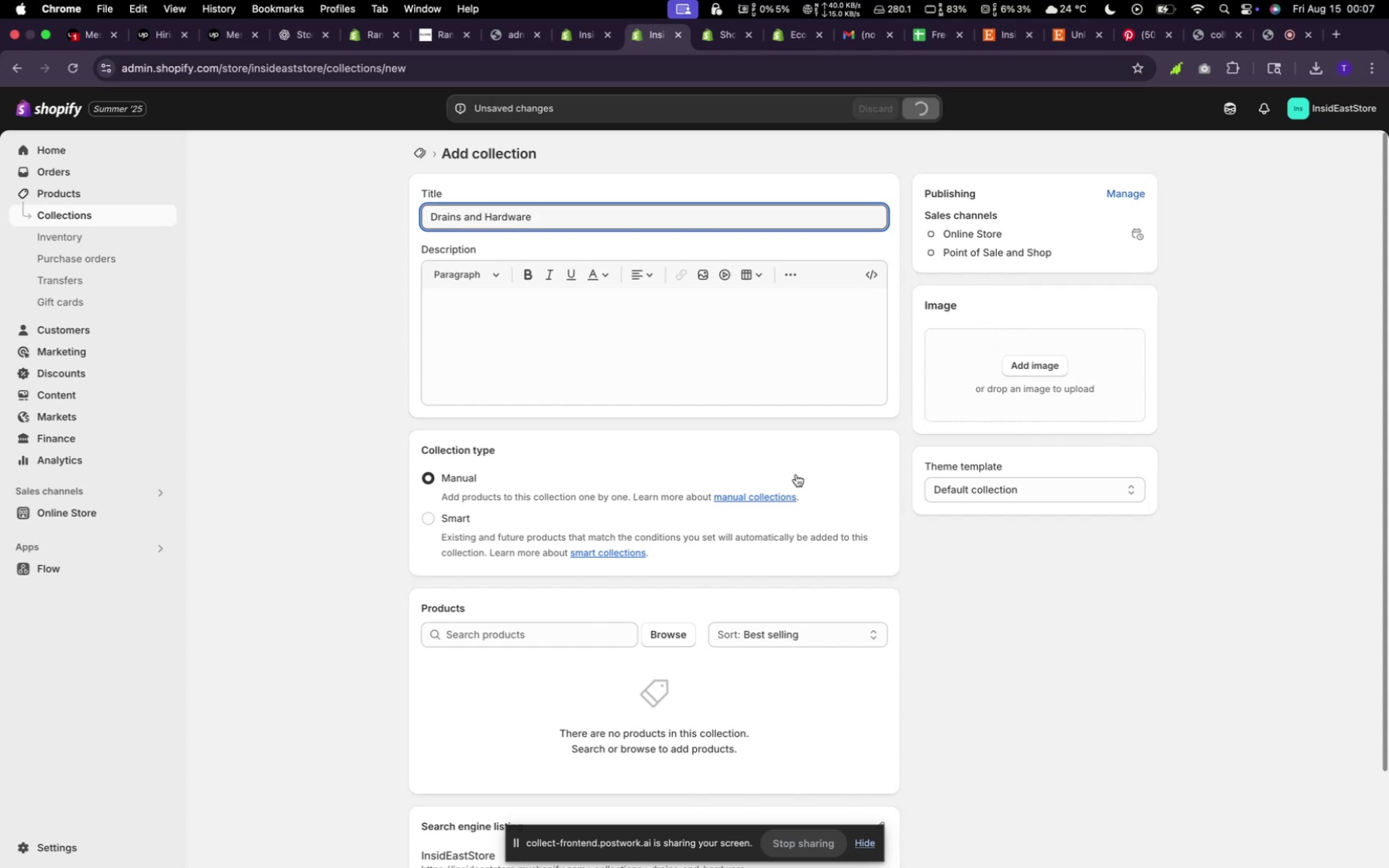 
scroll: coordinate [744, 585], scroll_direction: down, amount: 2.0
 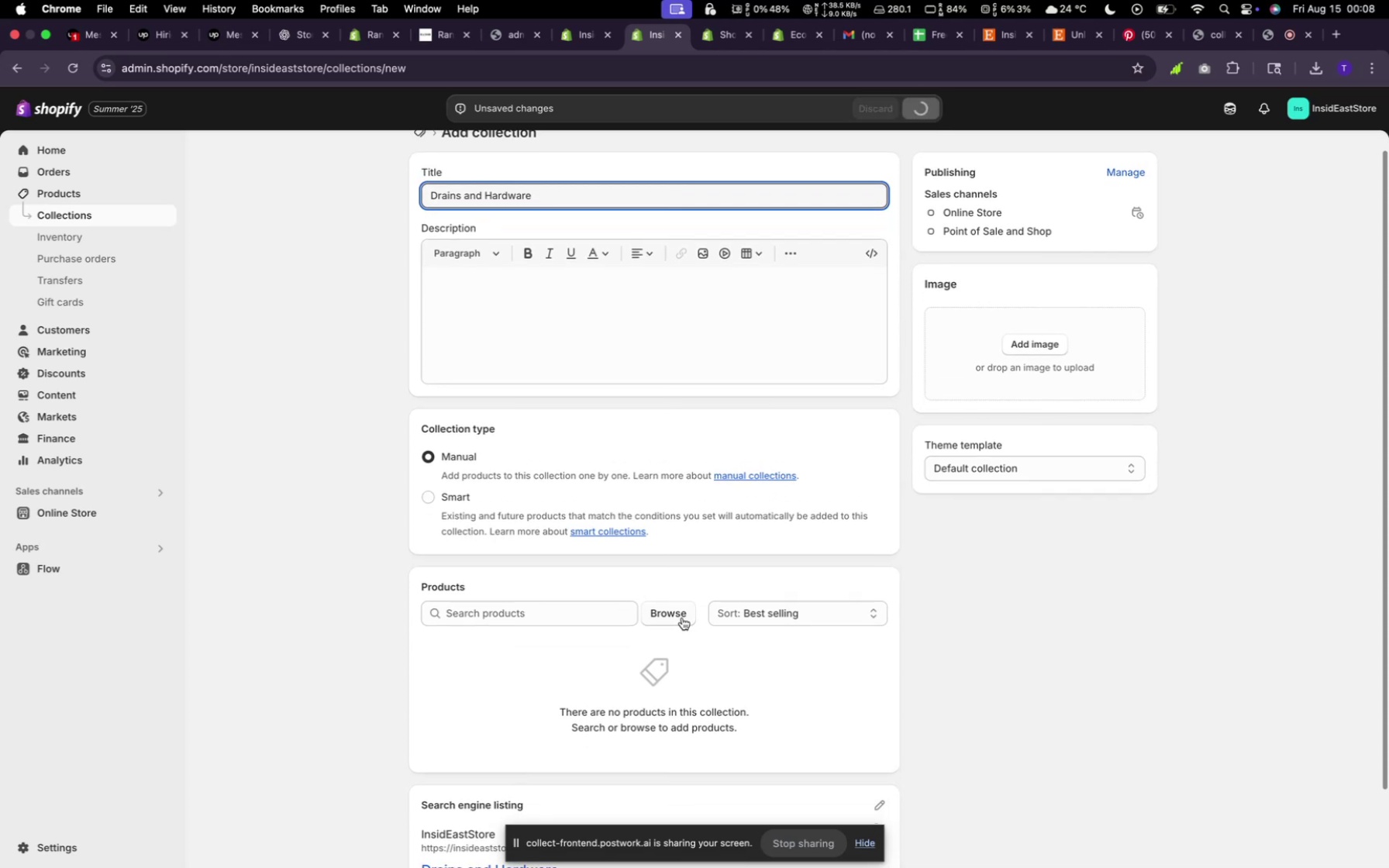 
left_click([682, 618])
 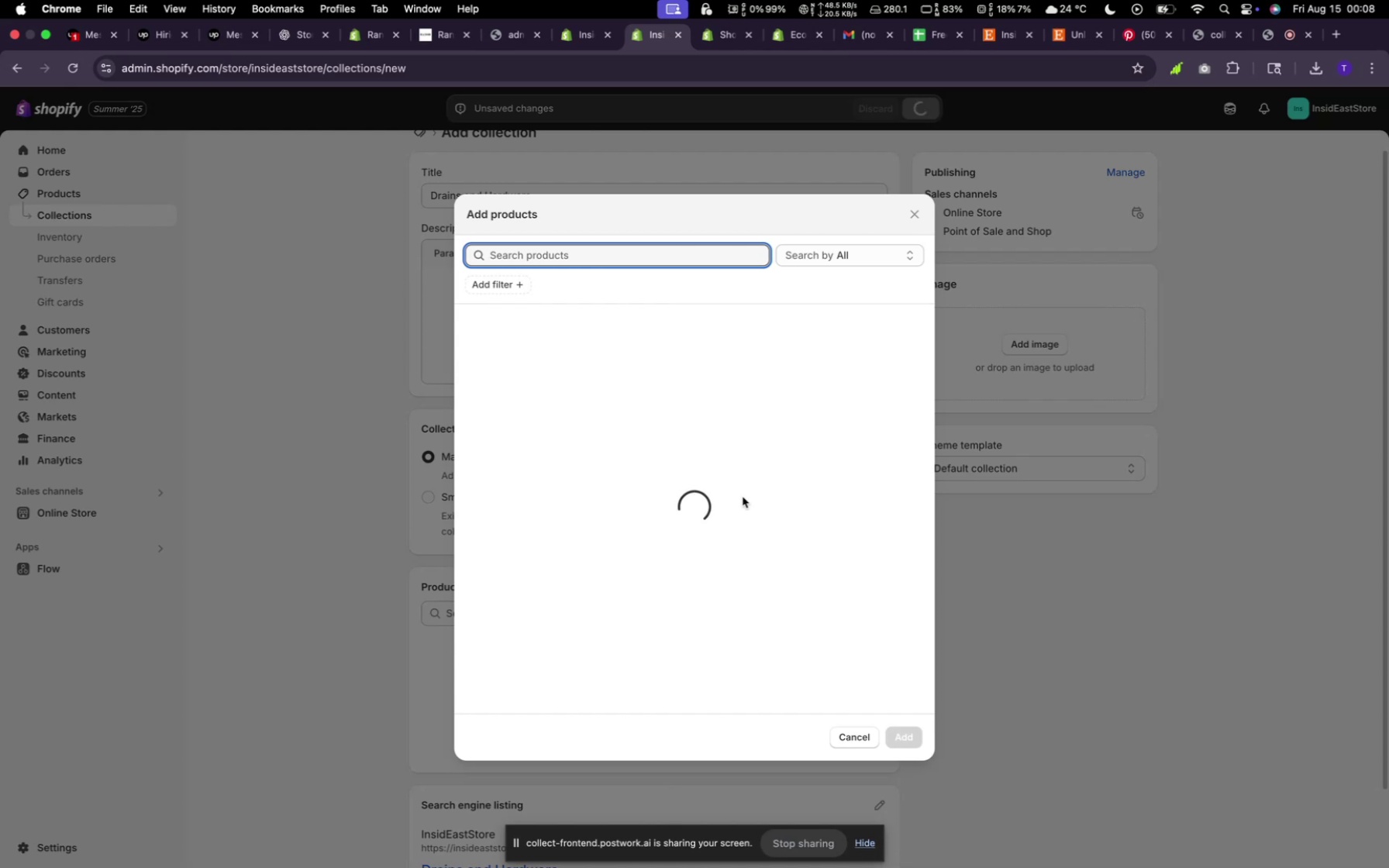 
wait(11.06)
 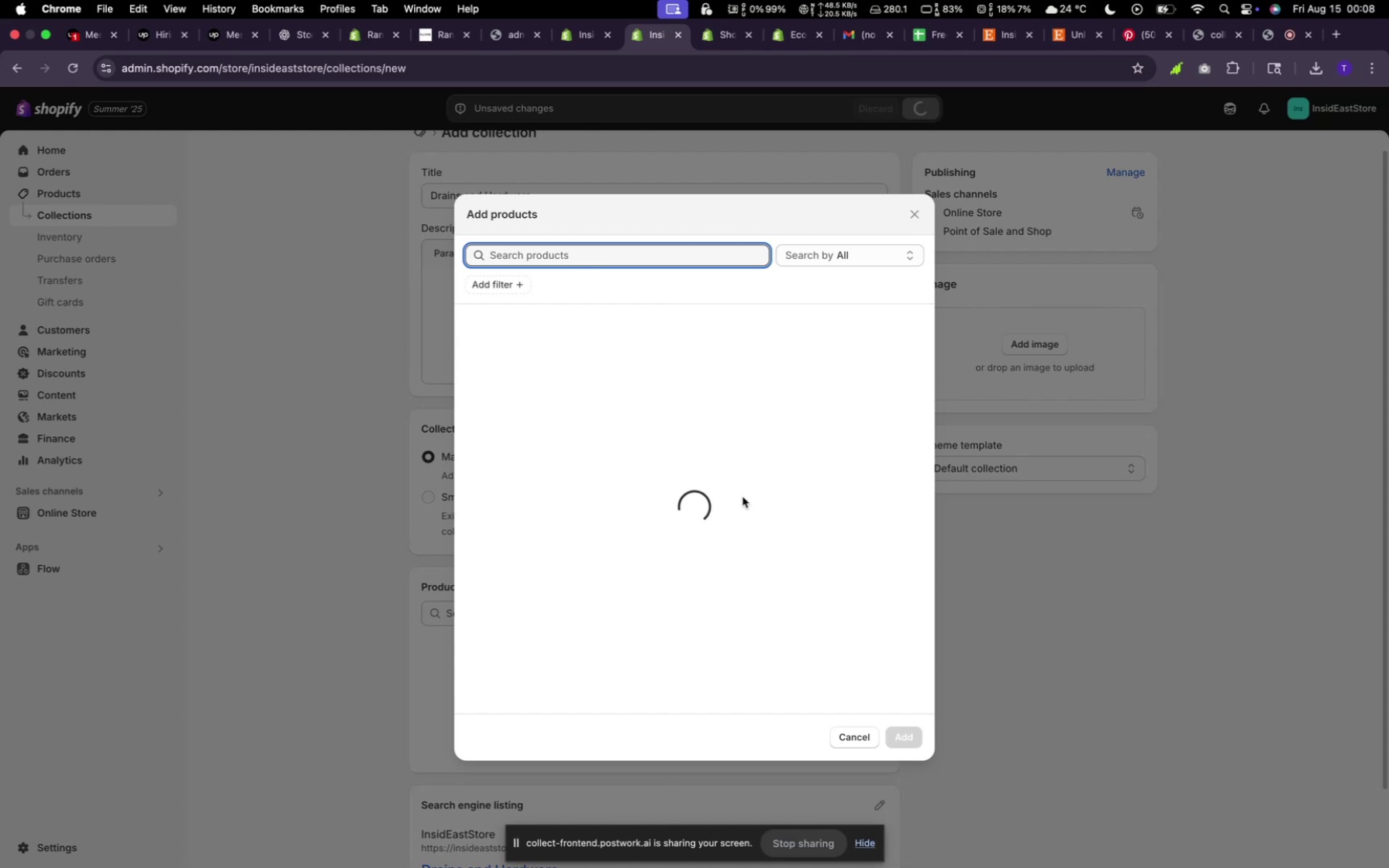 
left_click([844, 744])
 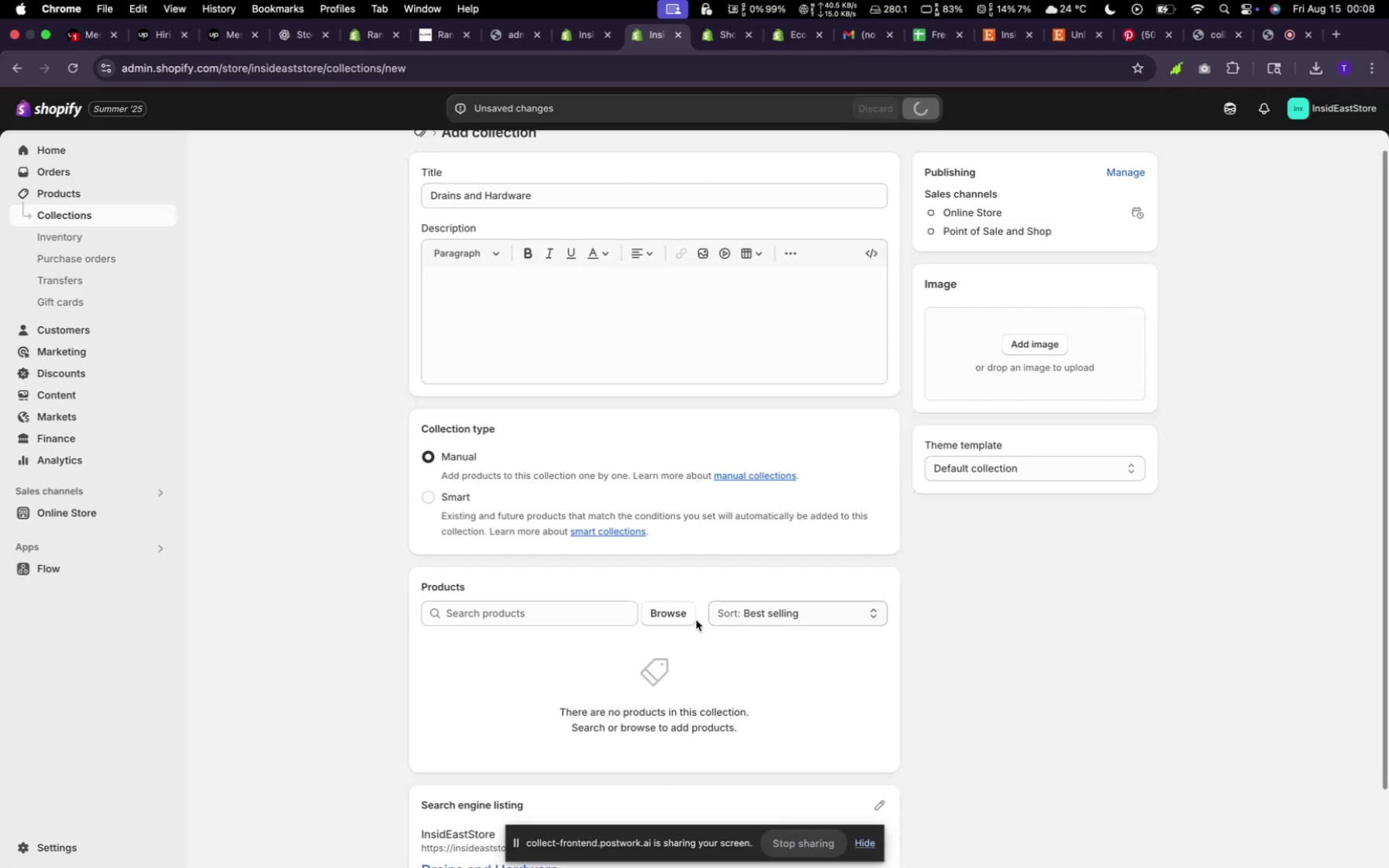 
left_click([662, 615])
 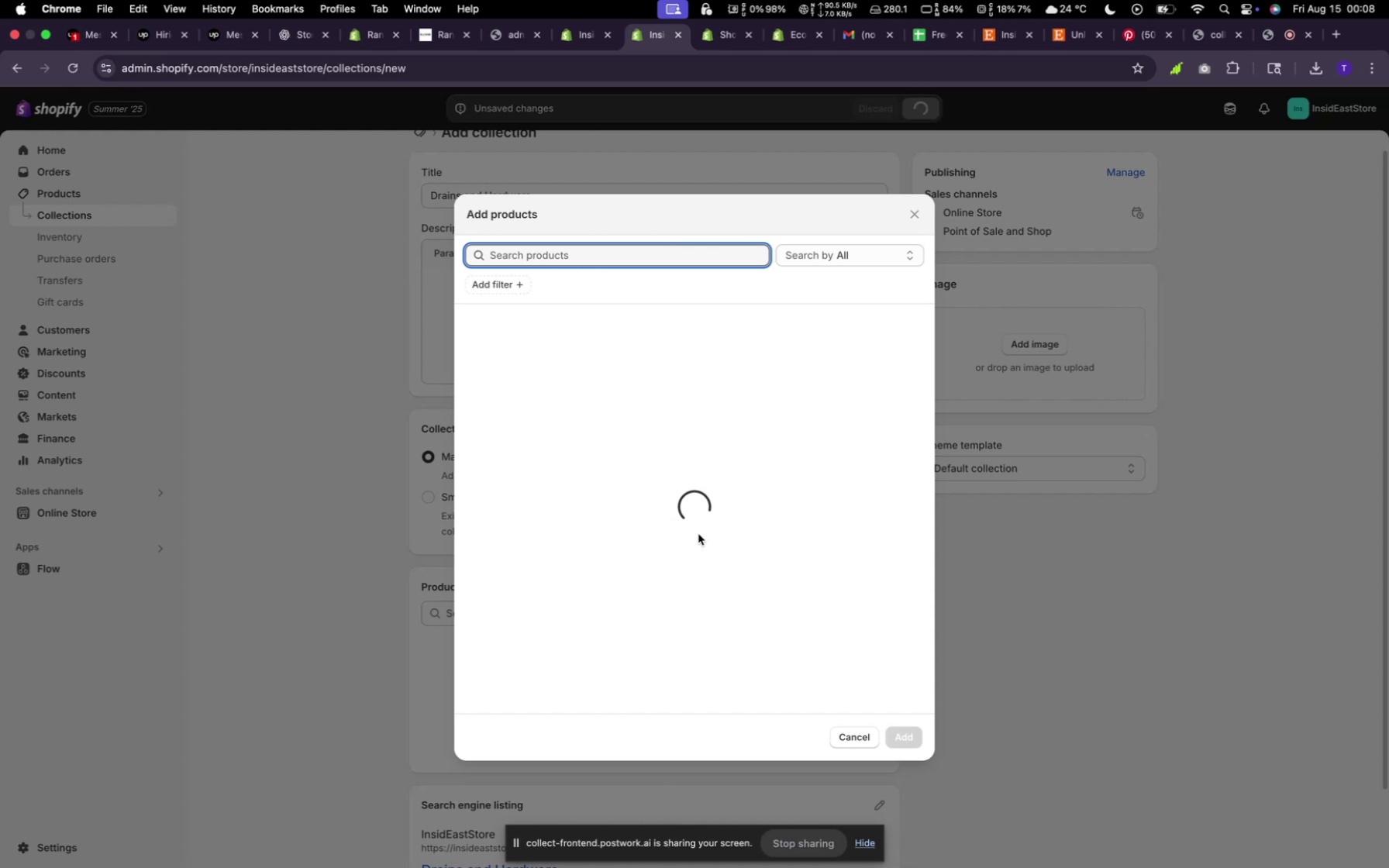 
wait(5.34)
 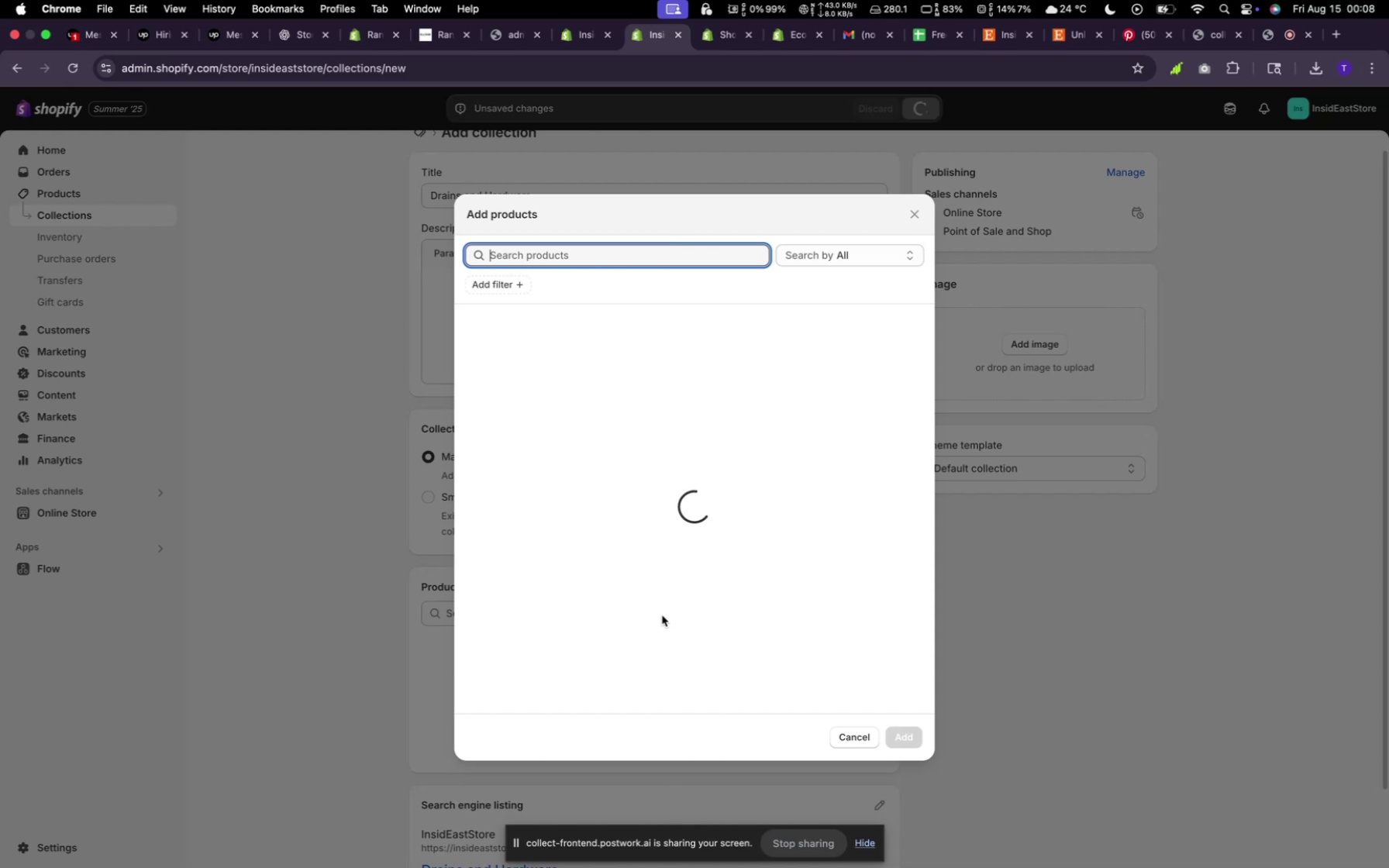 
left_click([863, 732])
 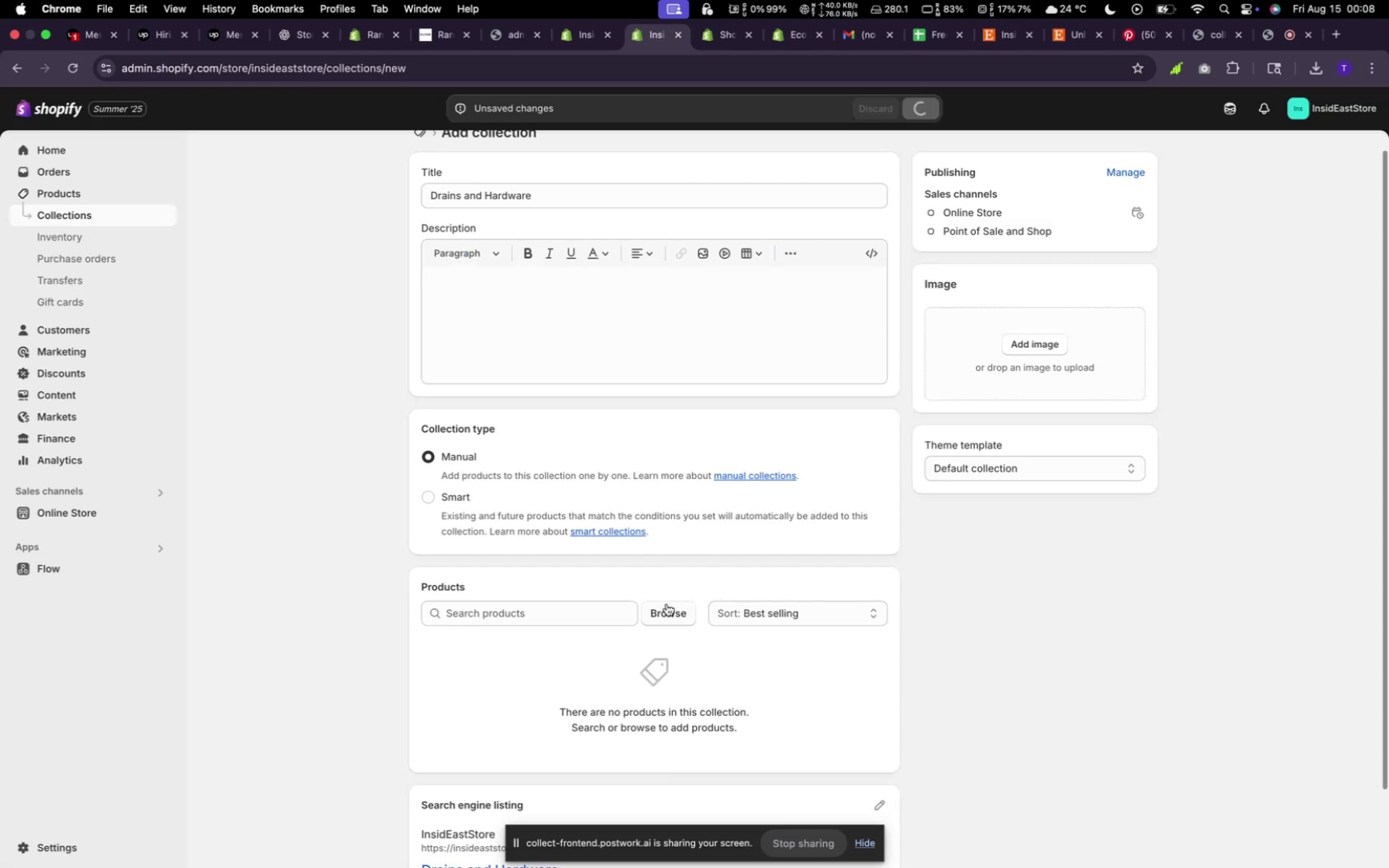 
left_click([667, 606])
 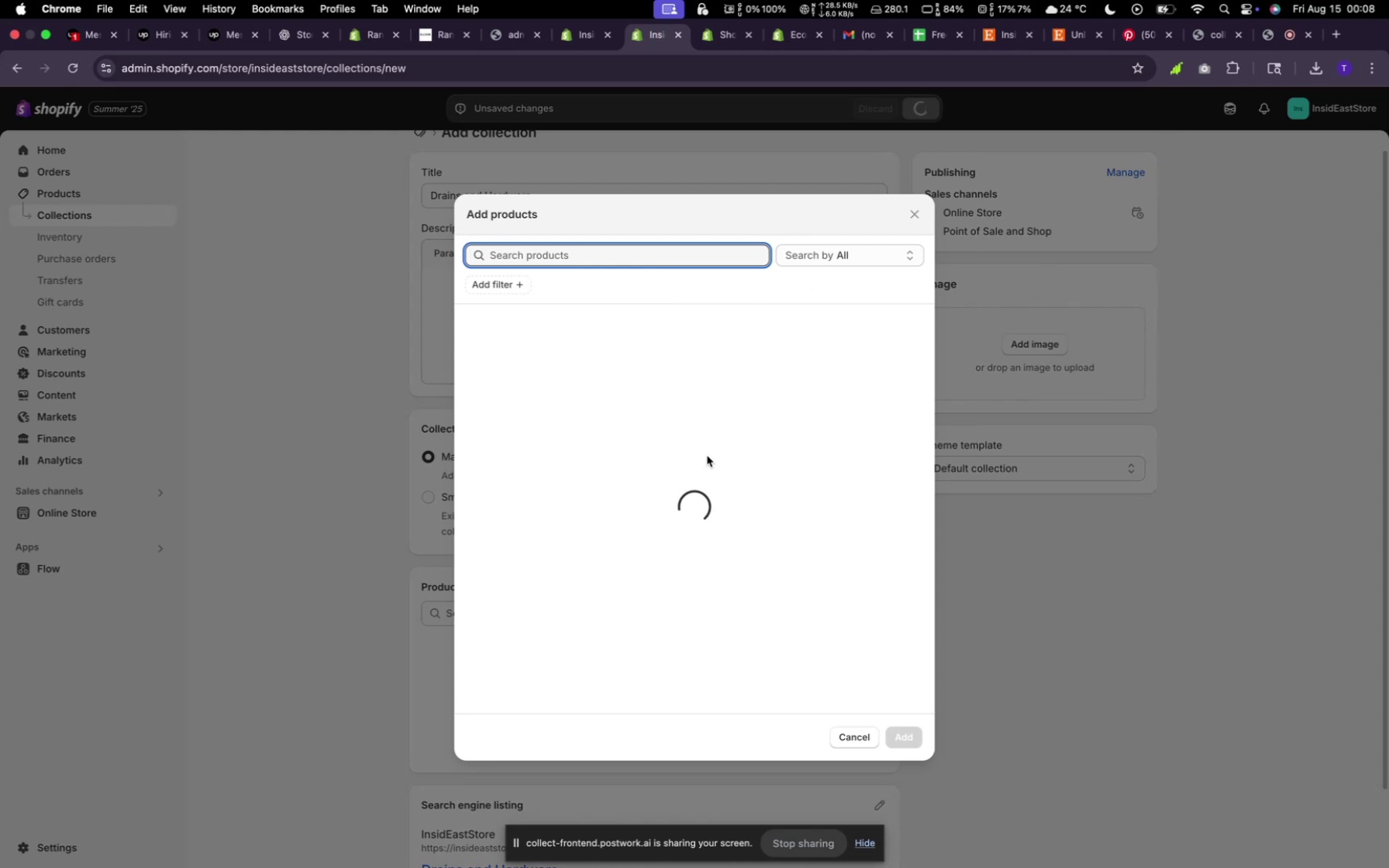 
wait(6.78)
 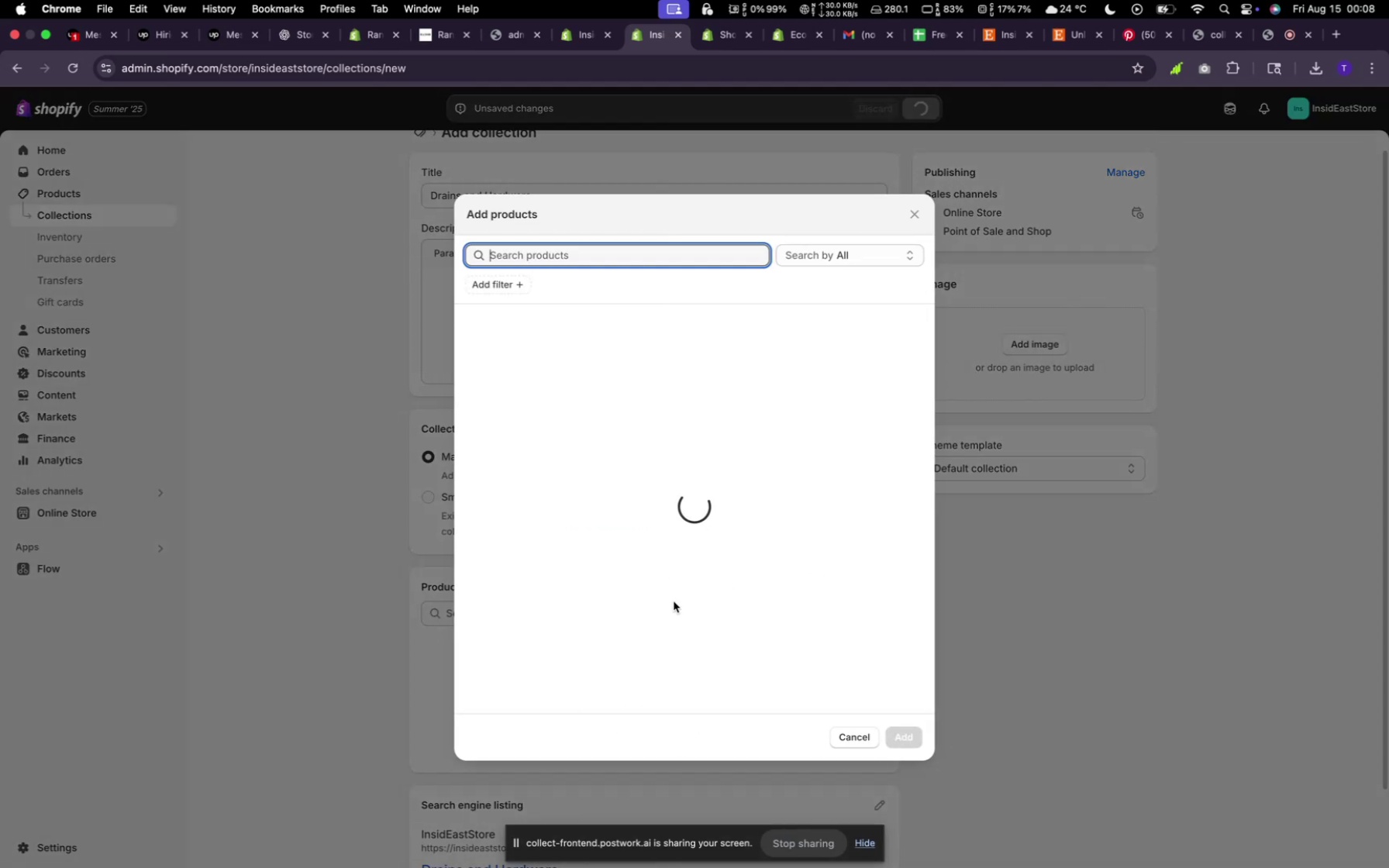 
left_click([849, 744])
 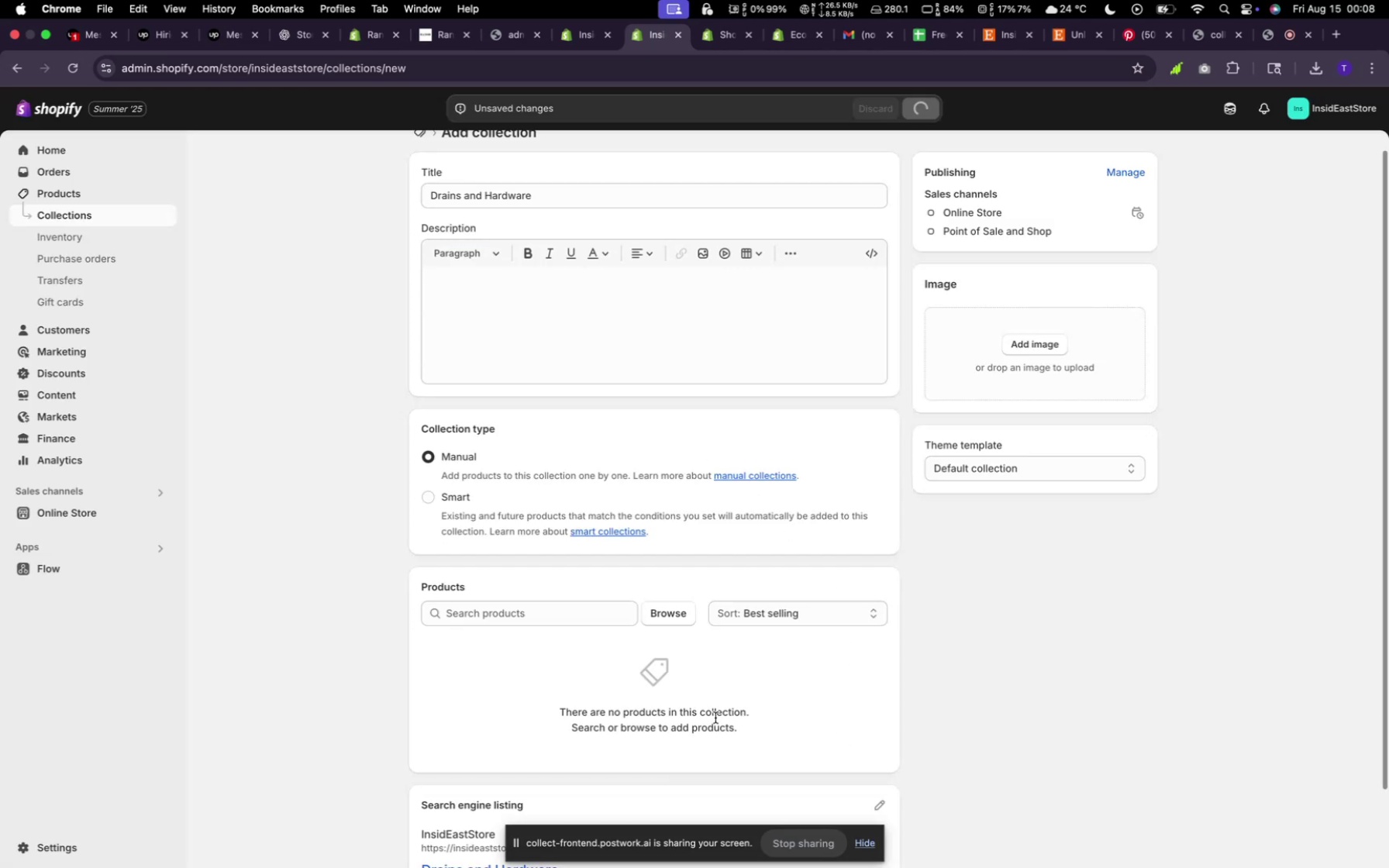 
left_click([666, 618])
 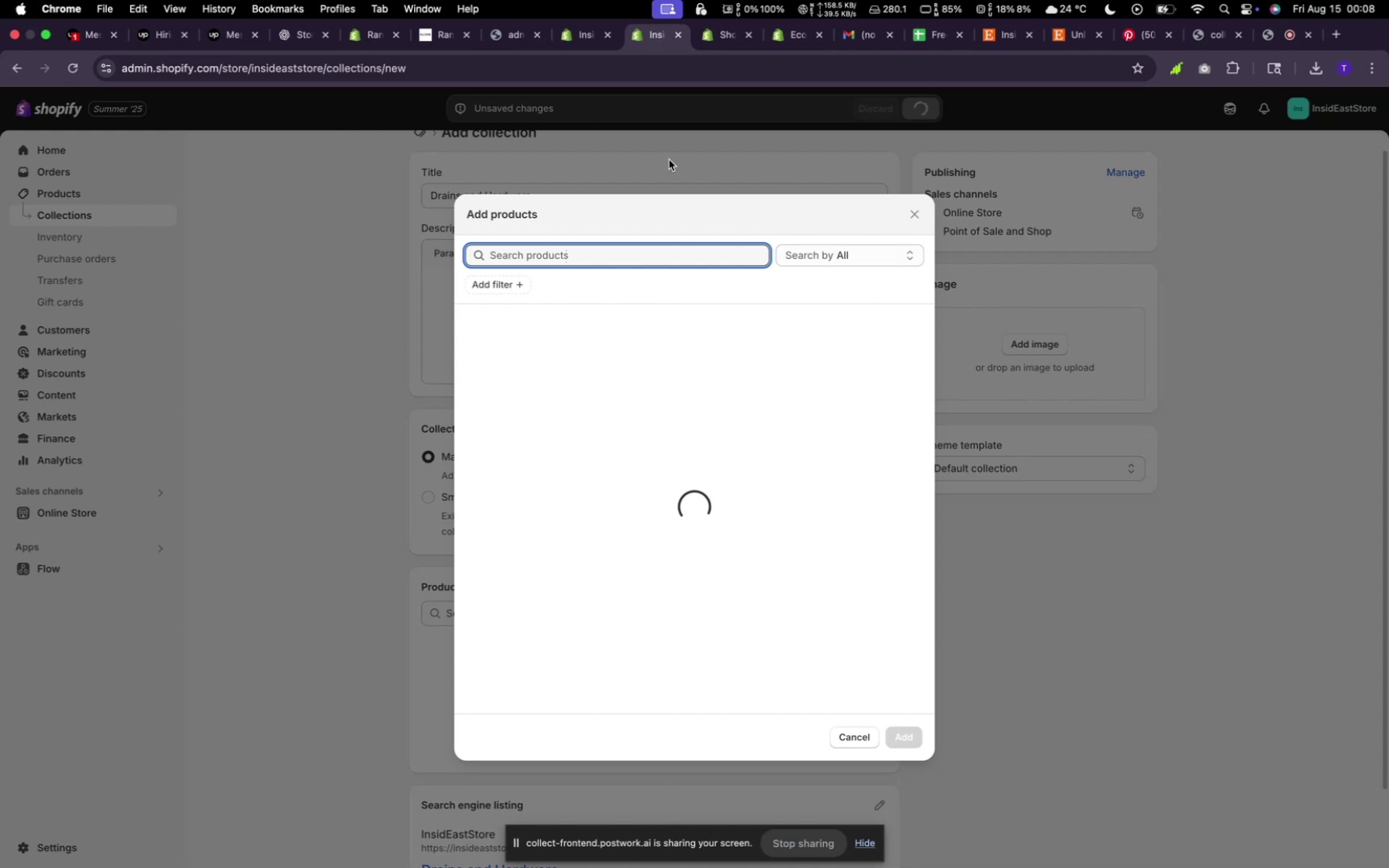 
wait(6.77)
 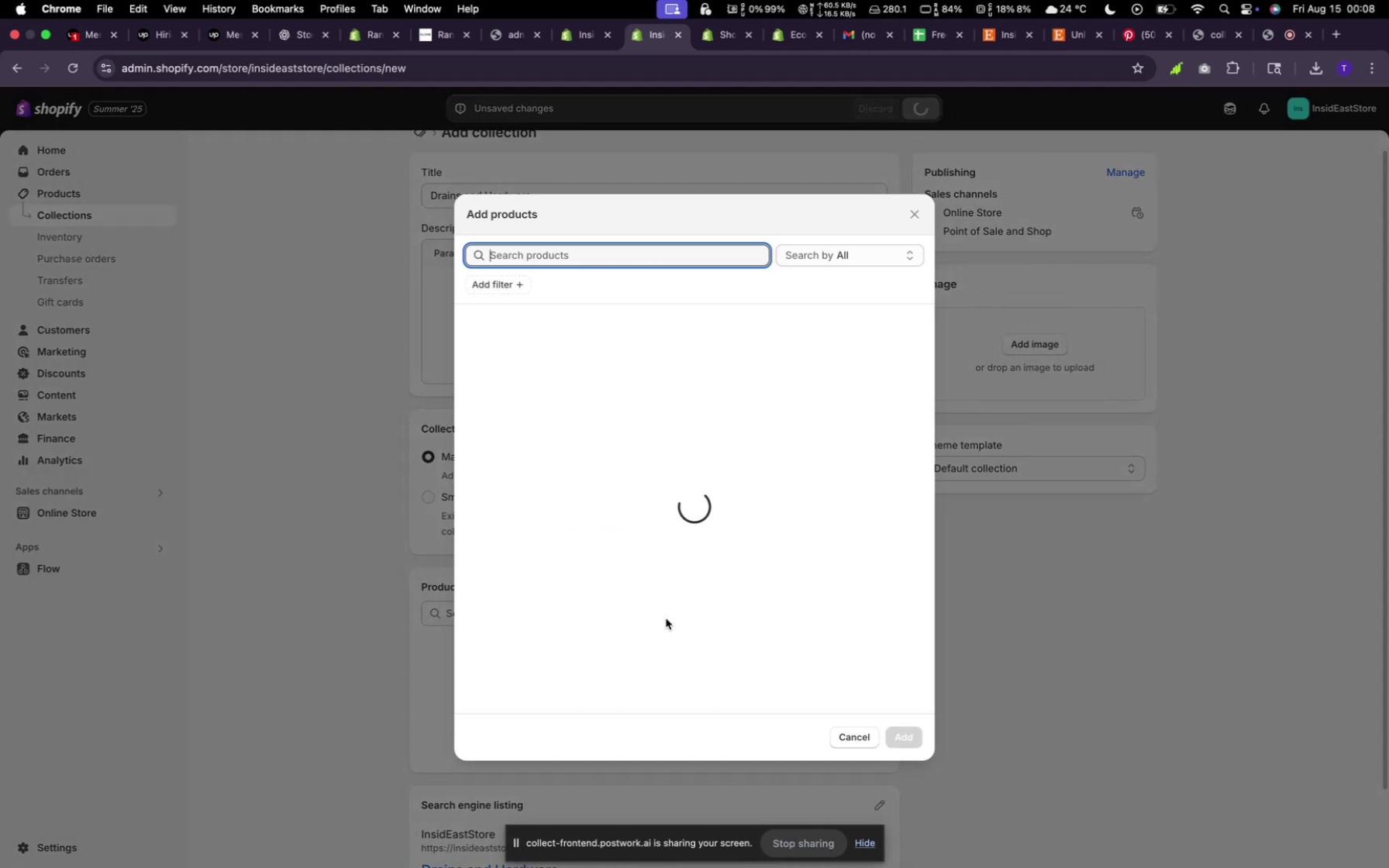 
left_click([908, 215])
 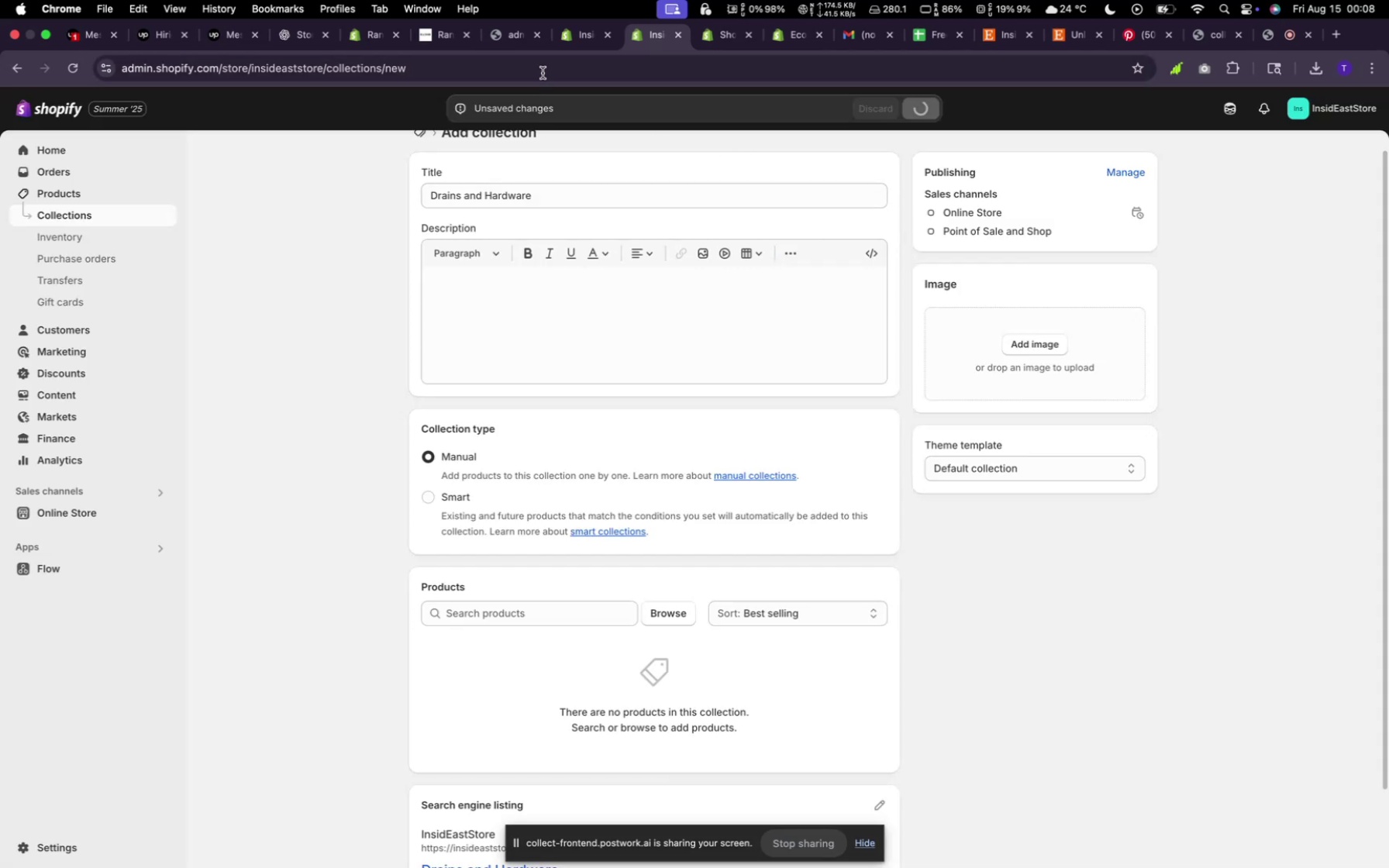 
left_click([501, 36])
 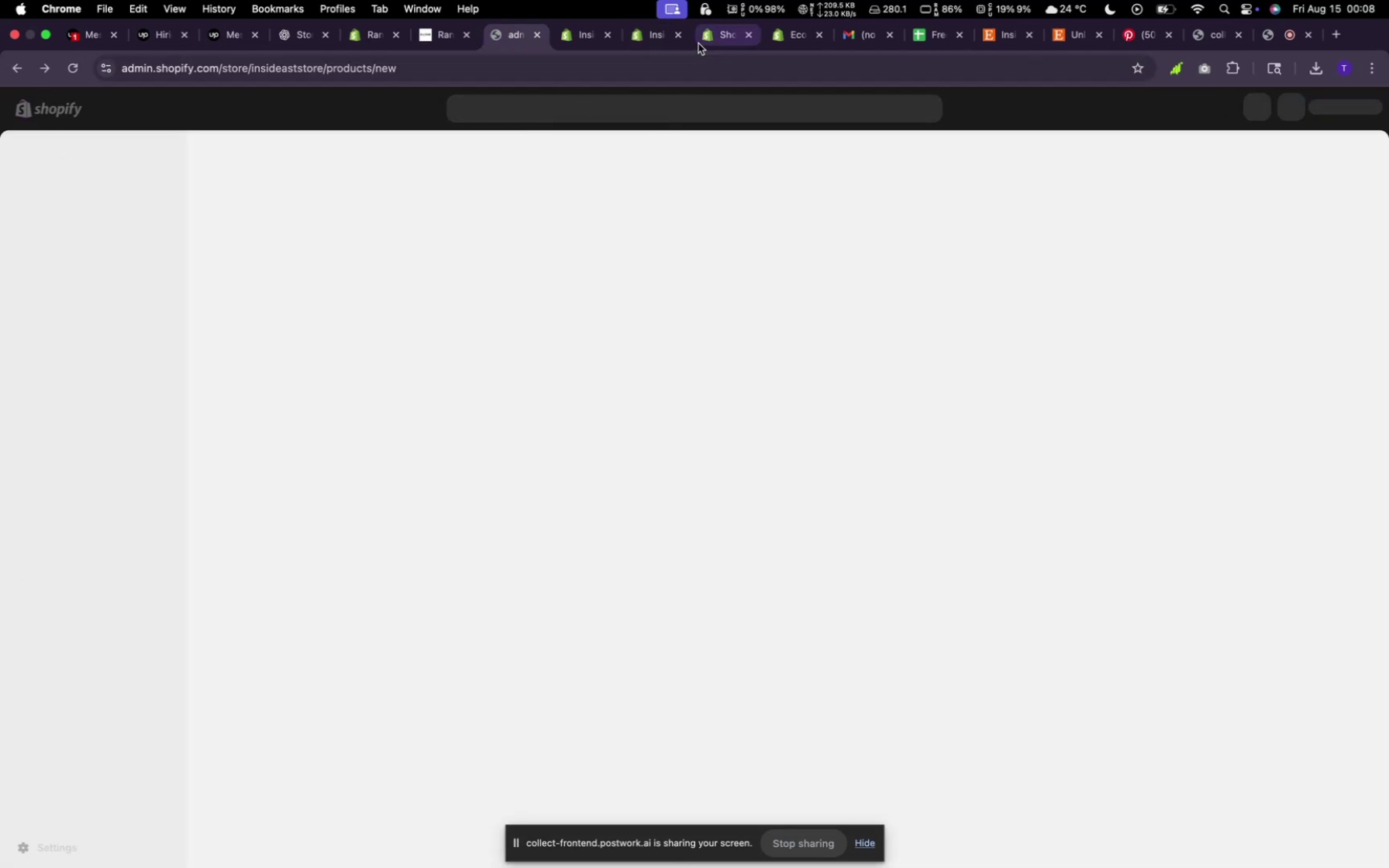 
left_click([708, 37])
 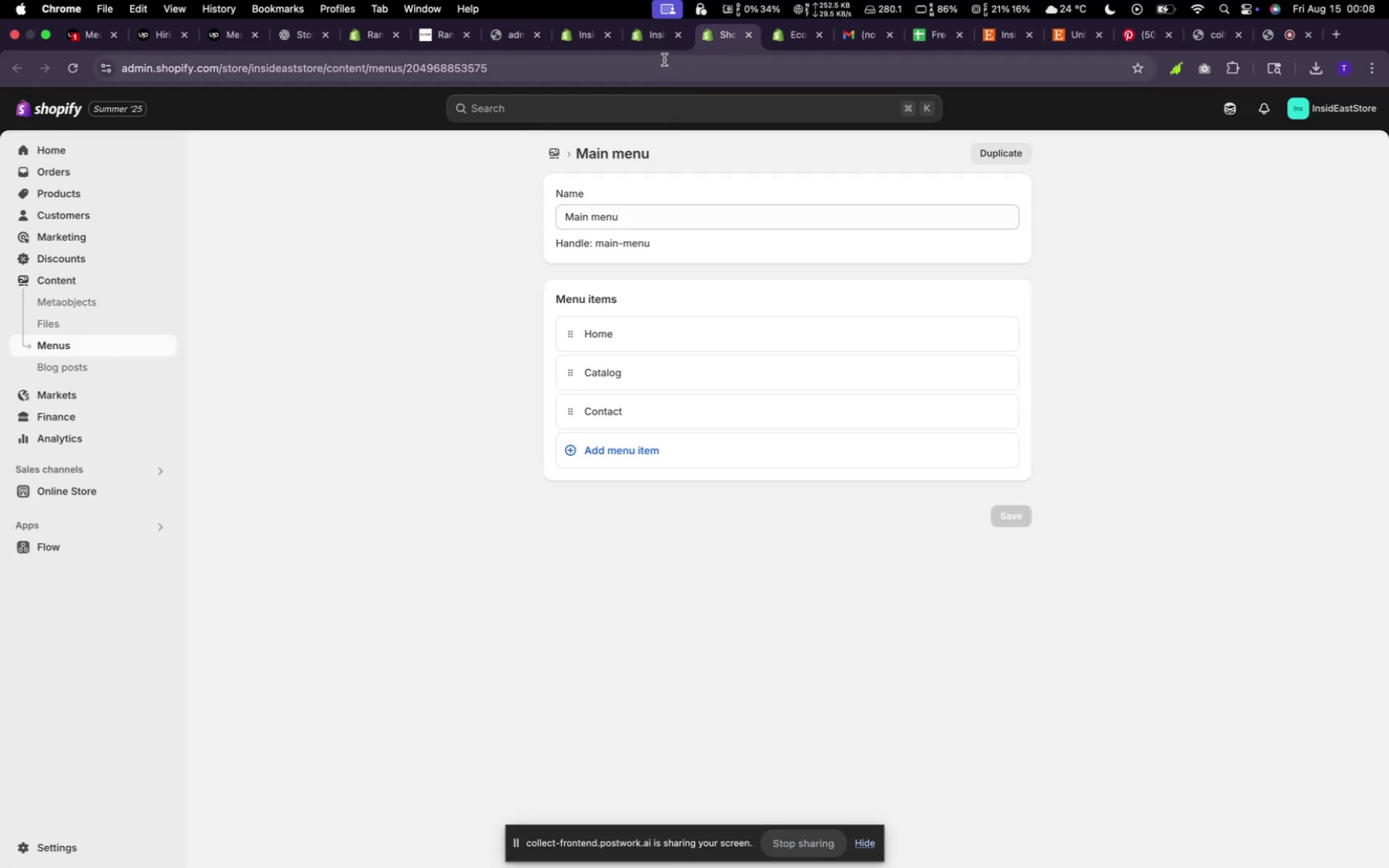 